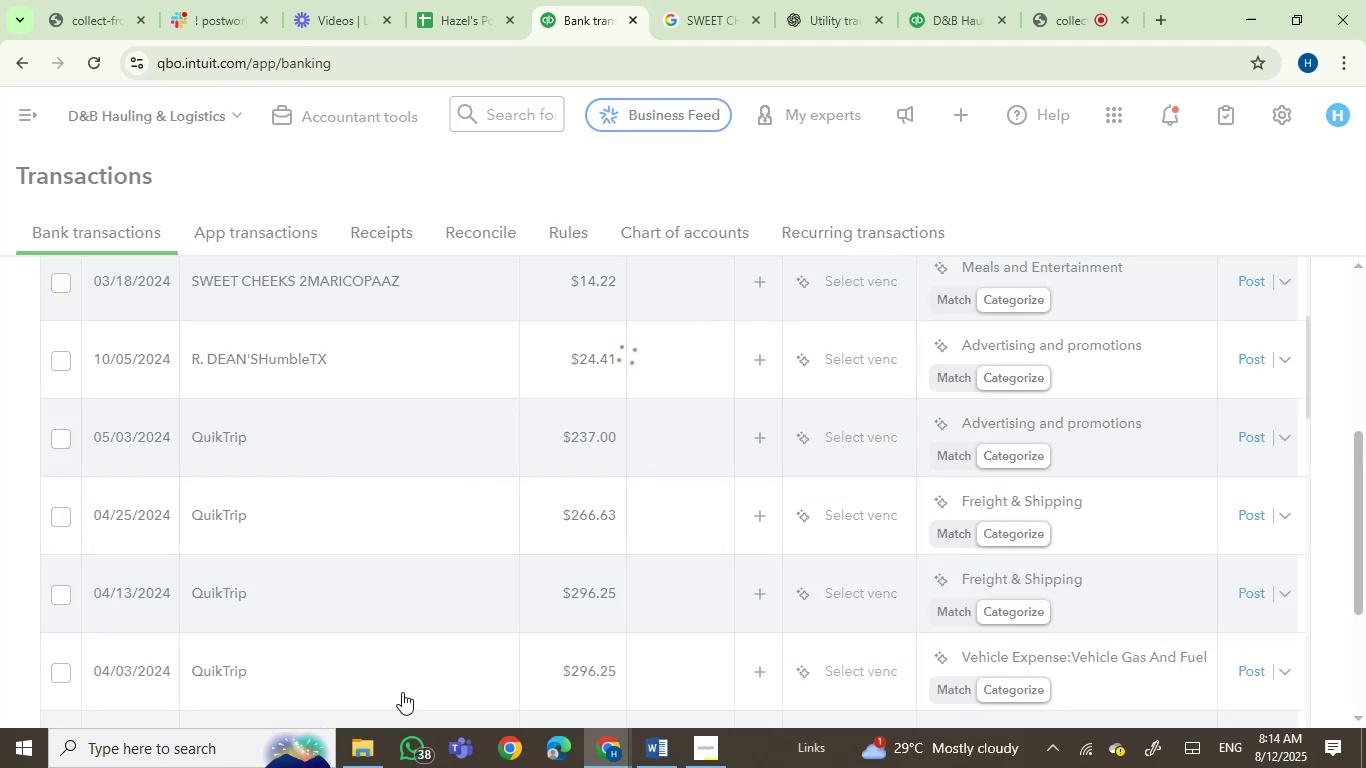 
scroll: coordinate [408, 605], scroll_direction: down, amount: 9.0
 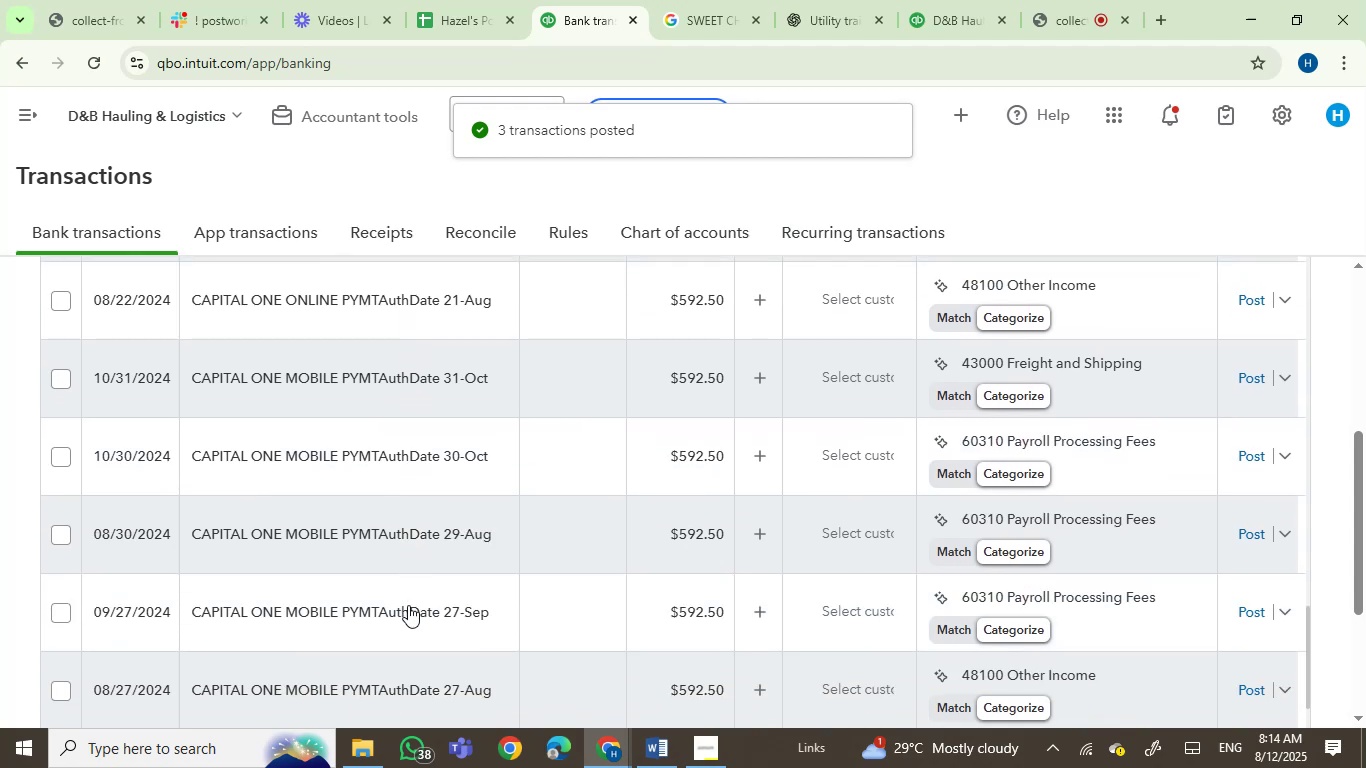 
scroll: coordinate [408, 605], scroll_direction: up, amount: 3.0
 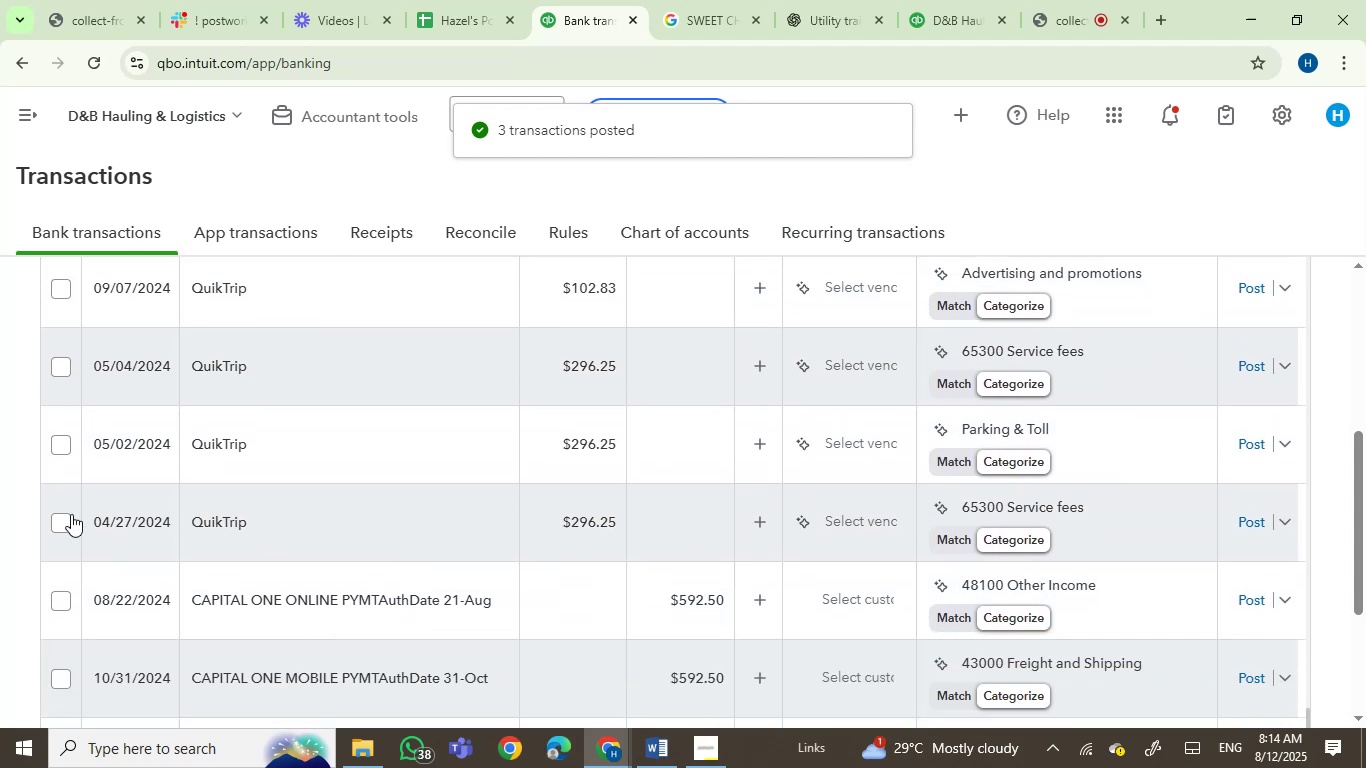 
left_click([58, 523])
 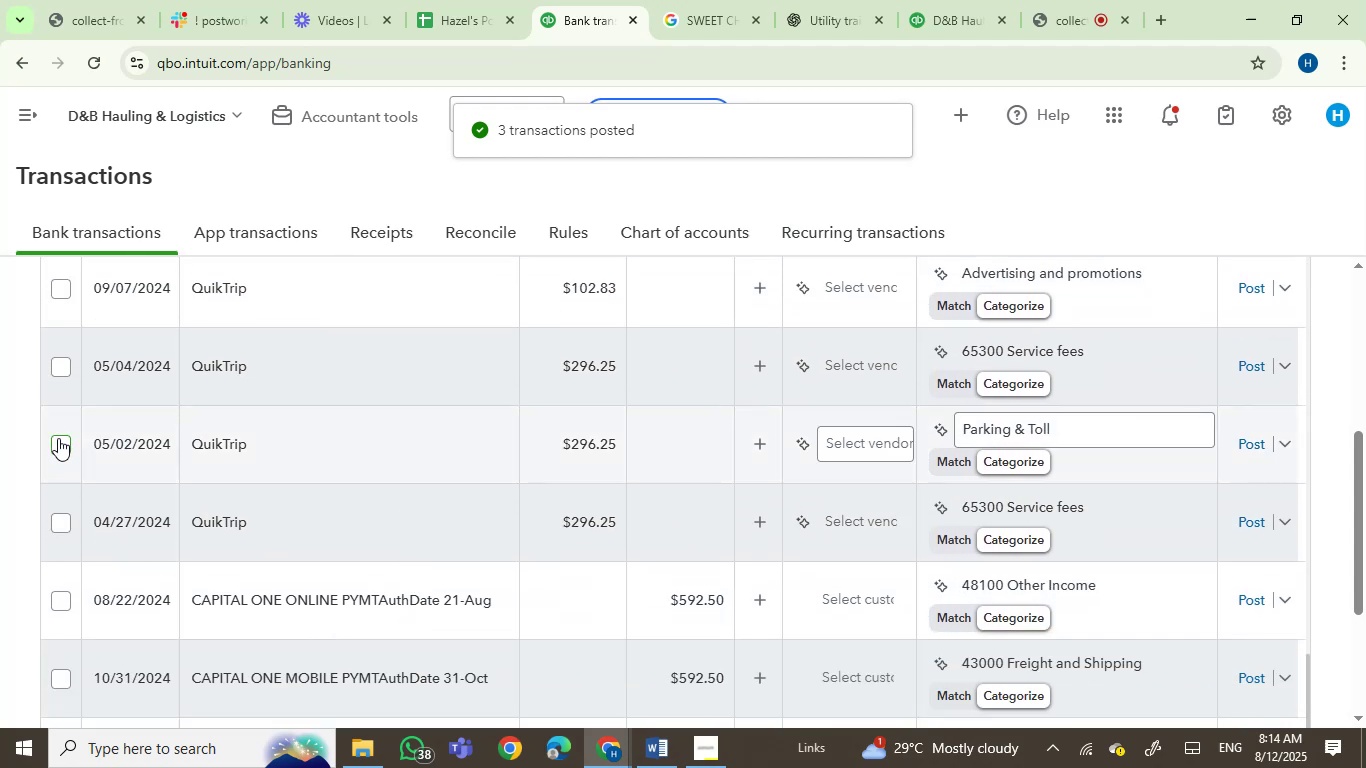 
left_click([58, 438])
 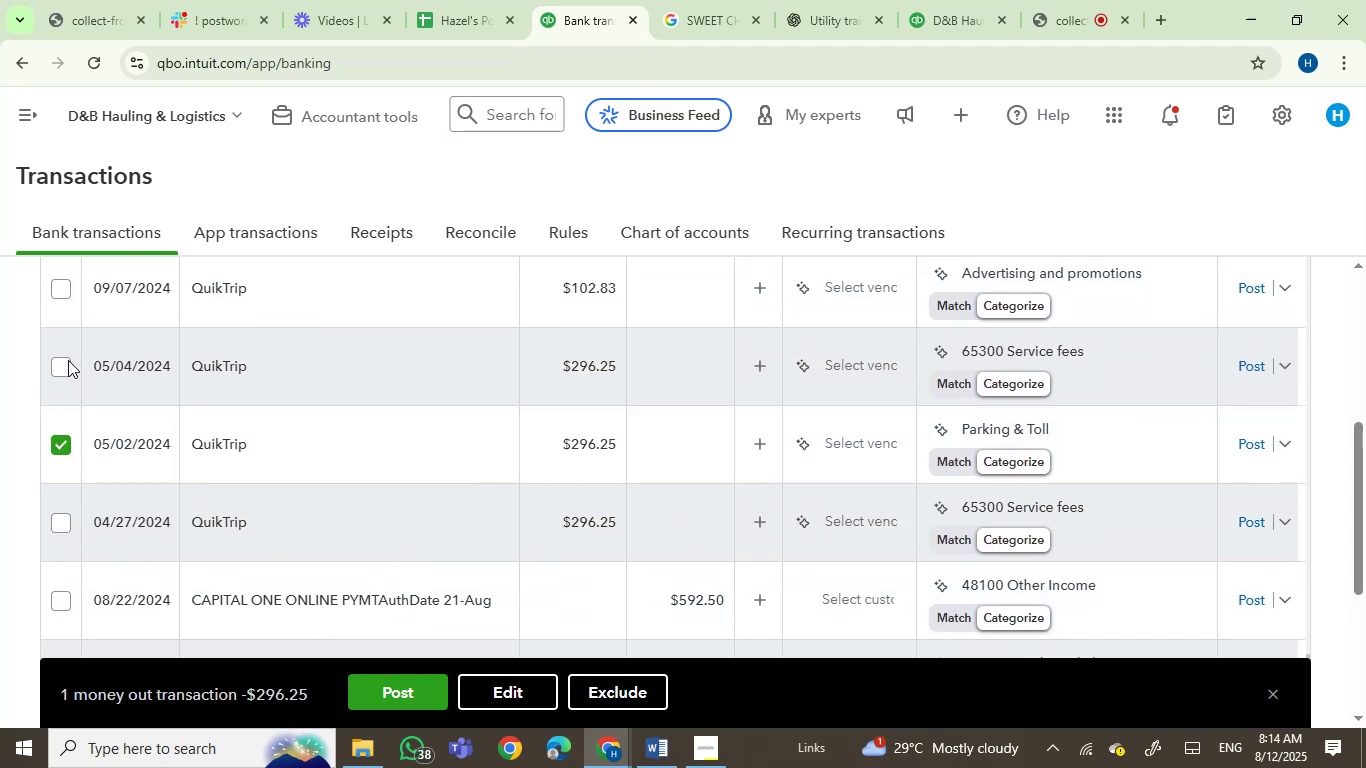 
left_click([64, 358])
 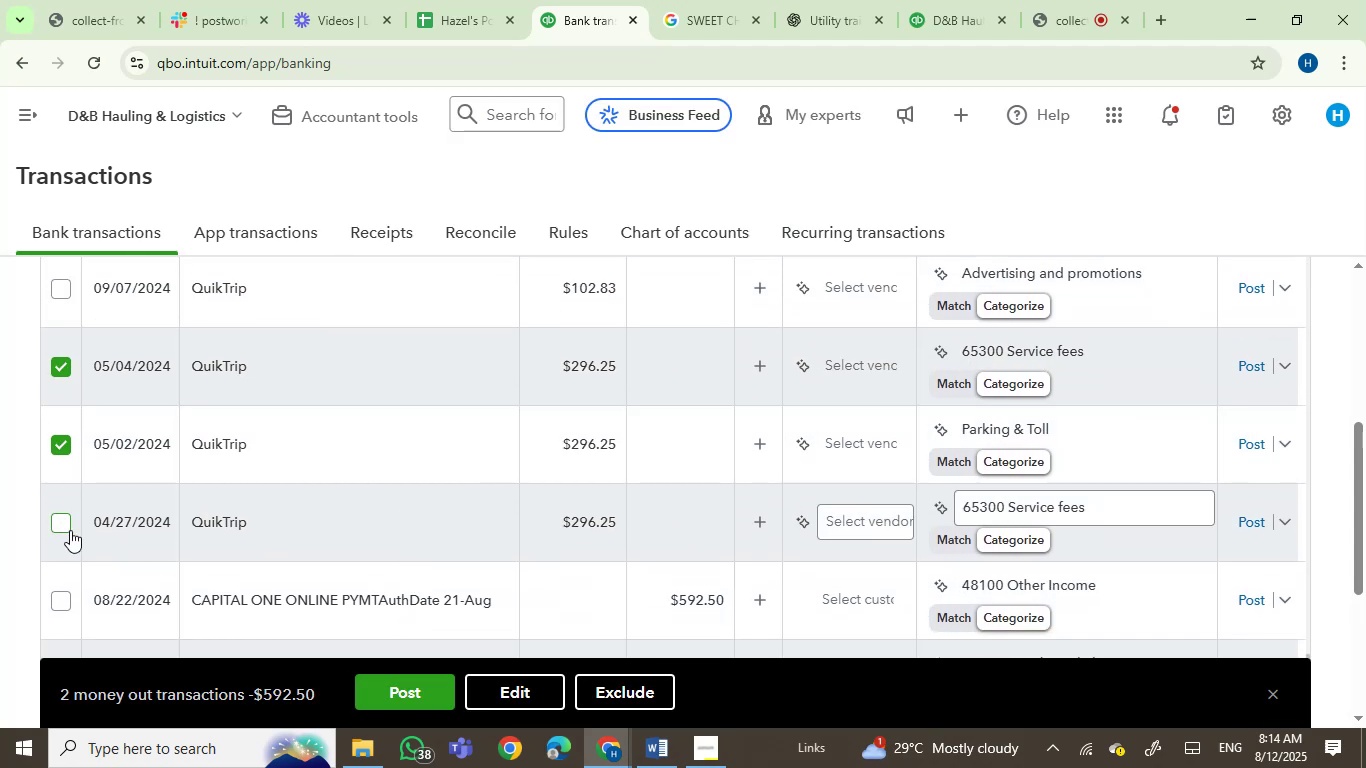 
left_click([60, 523])
 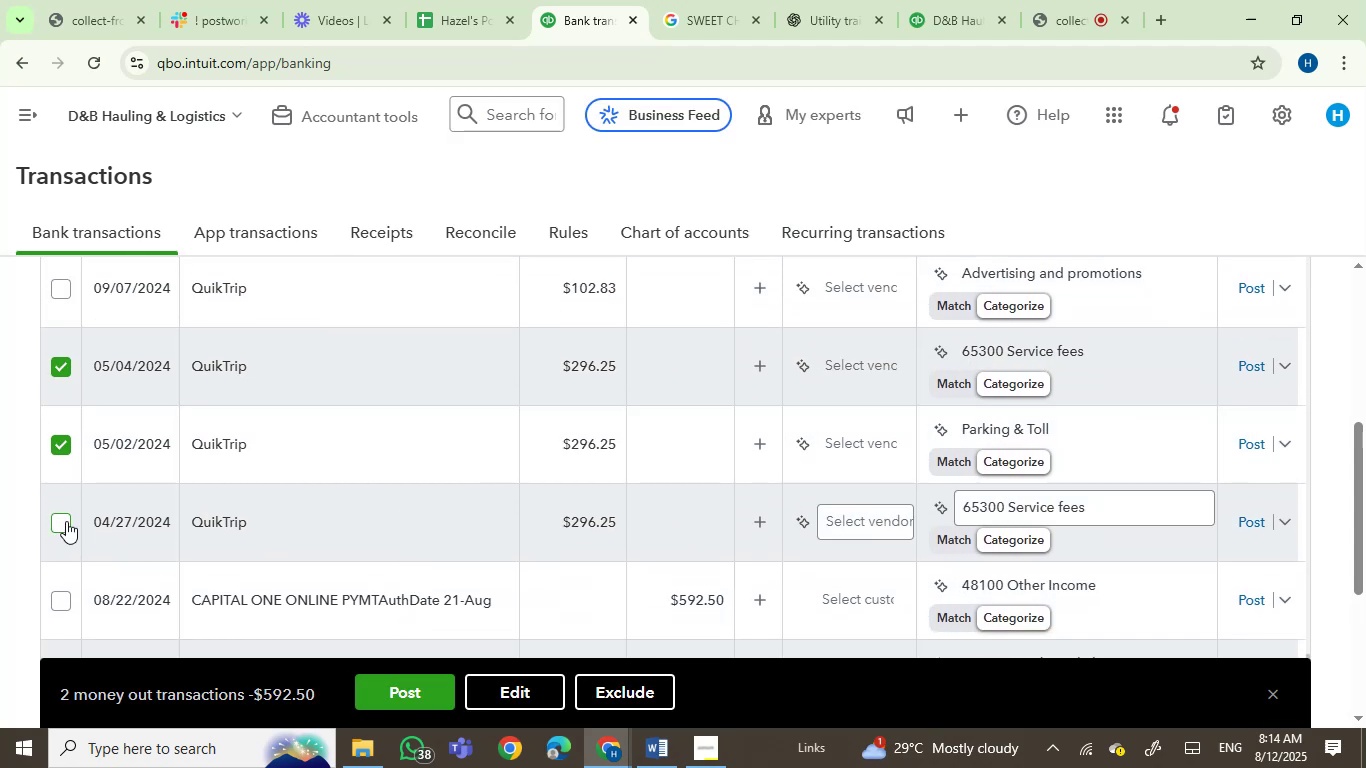 
mouse_move([204, 499])
 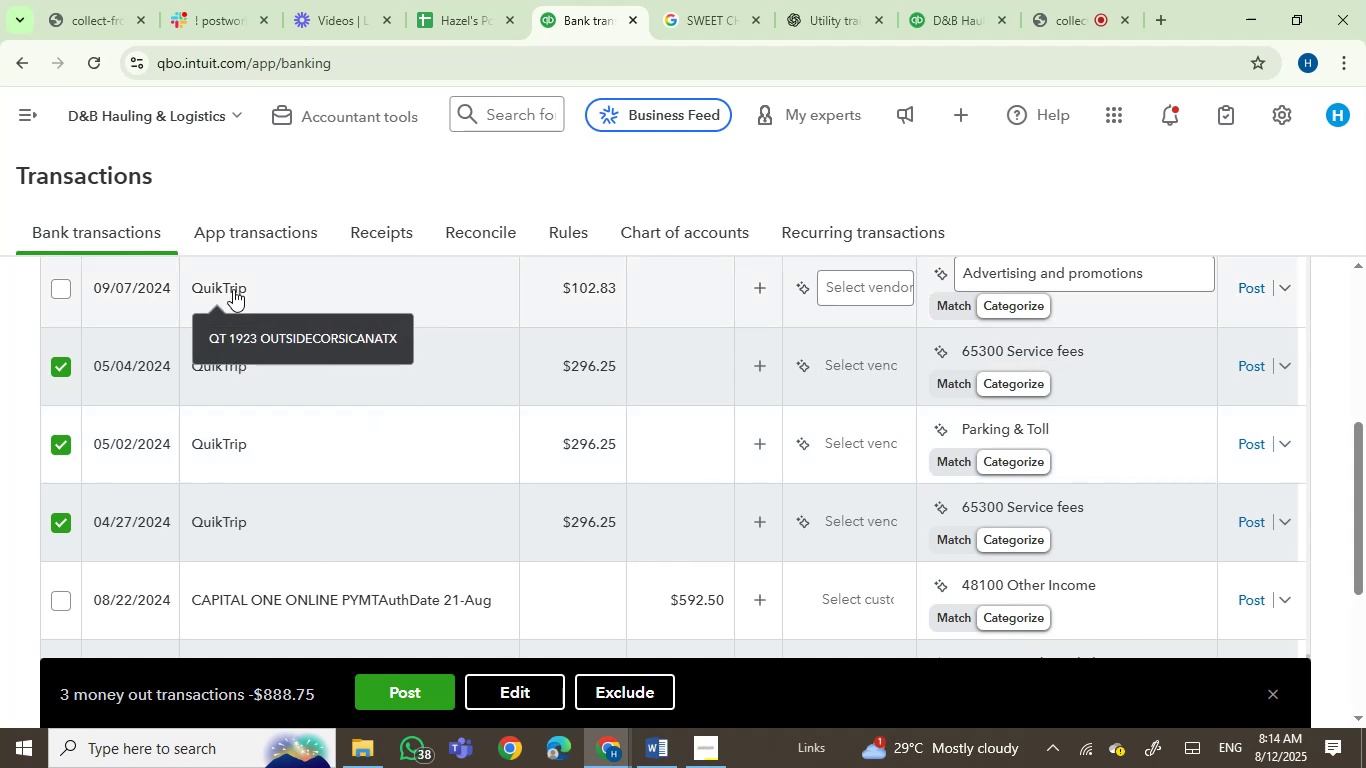 
left_click([233, 289])
 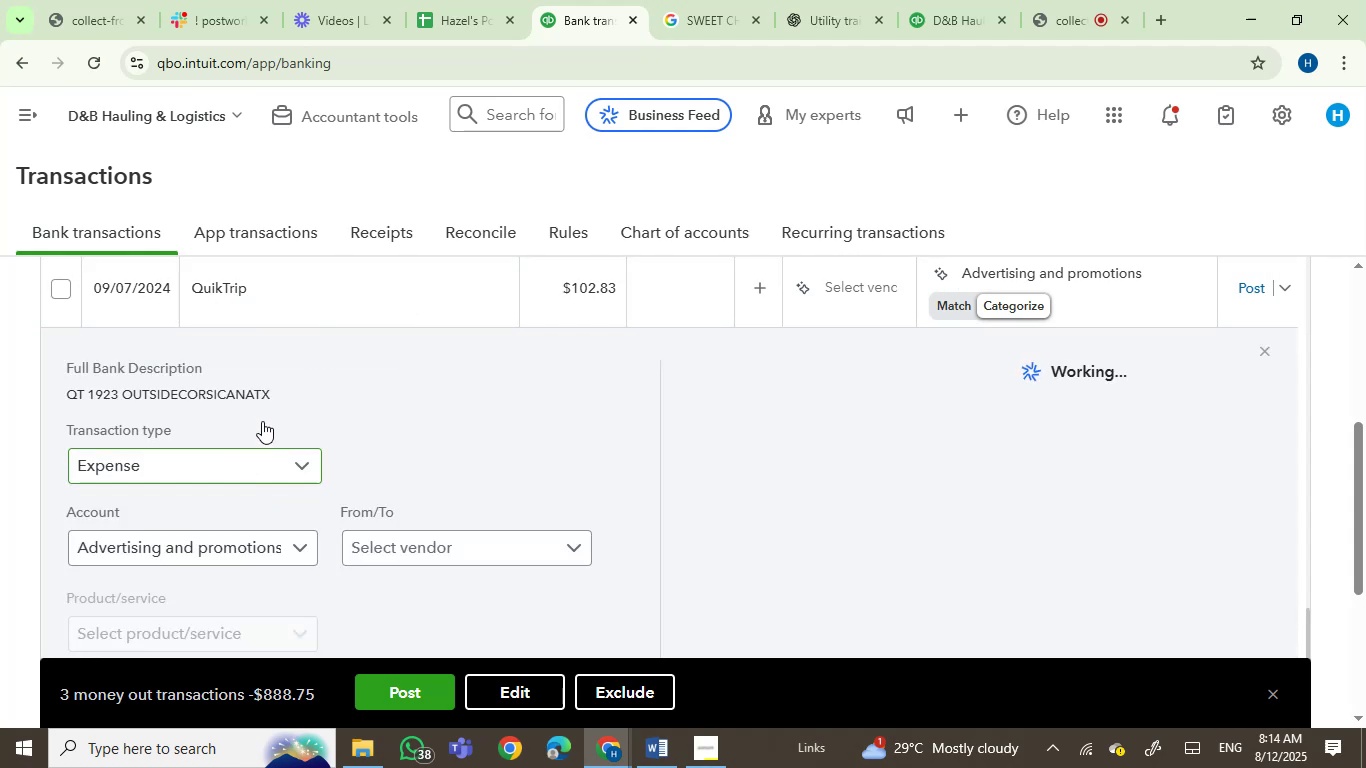 
left_click_drag(start_coordinate=[275, 395], to_coordinate=[69, 393])
 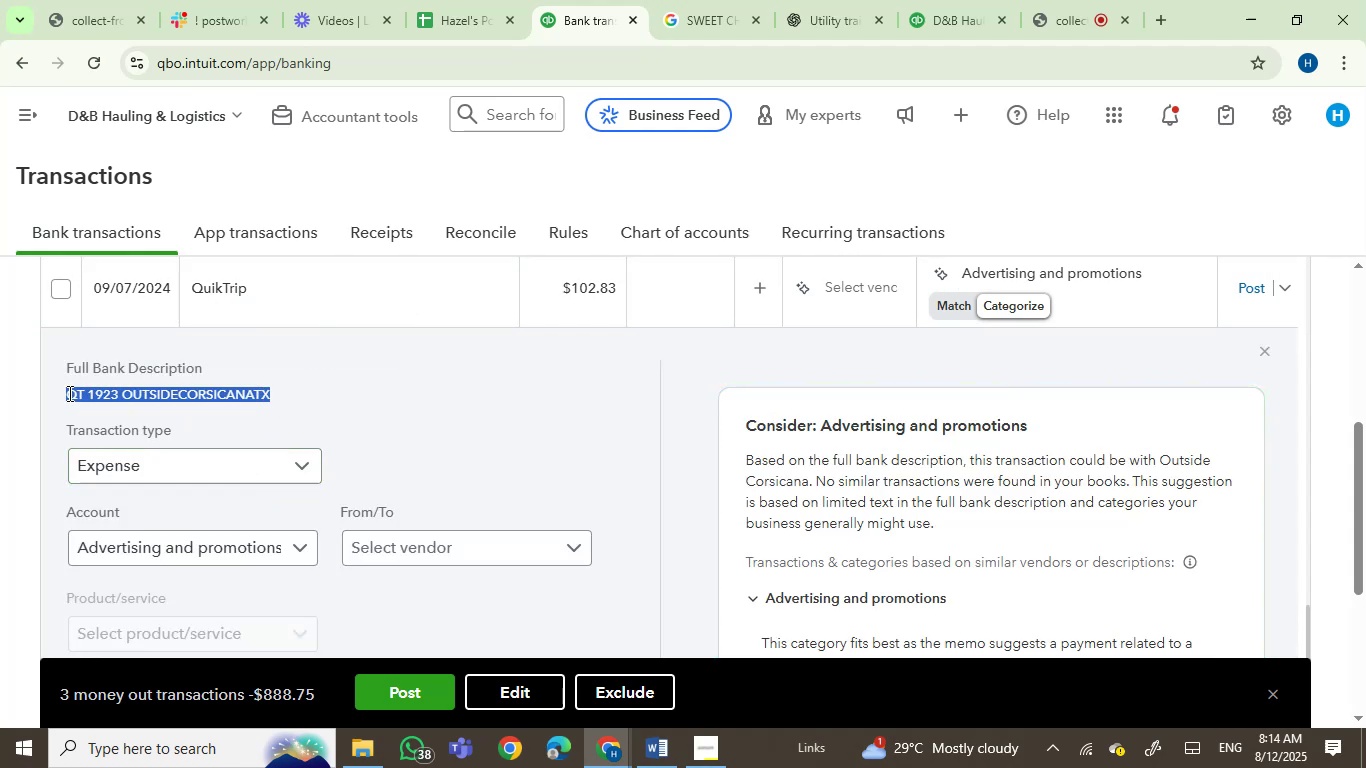 
key(Control+C)
 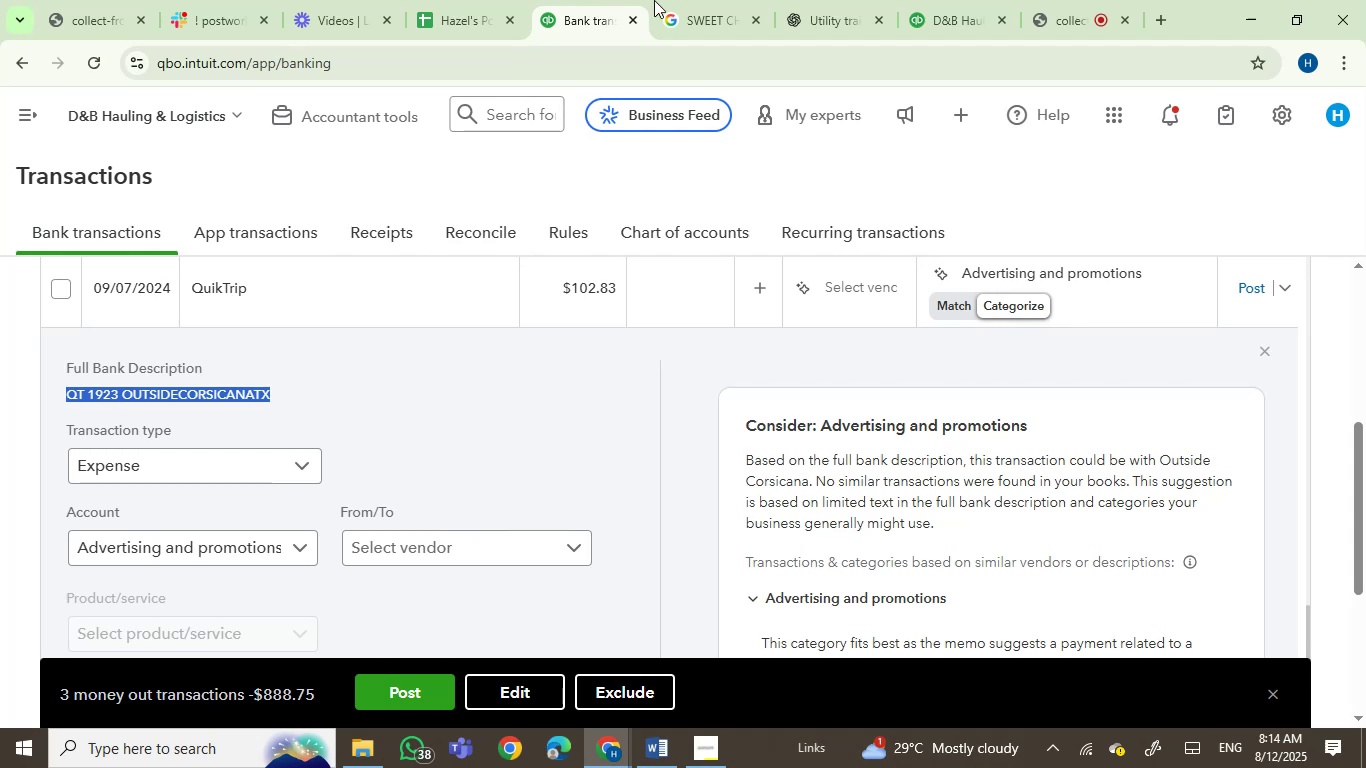 
left_click([667, 8])
 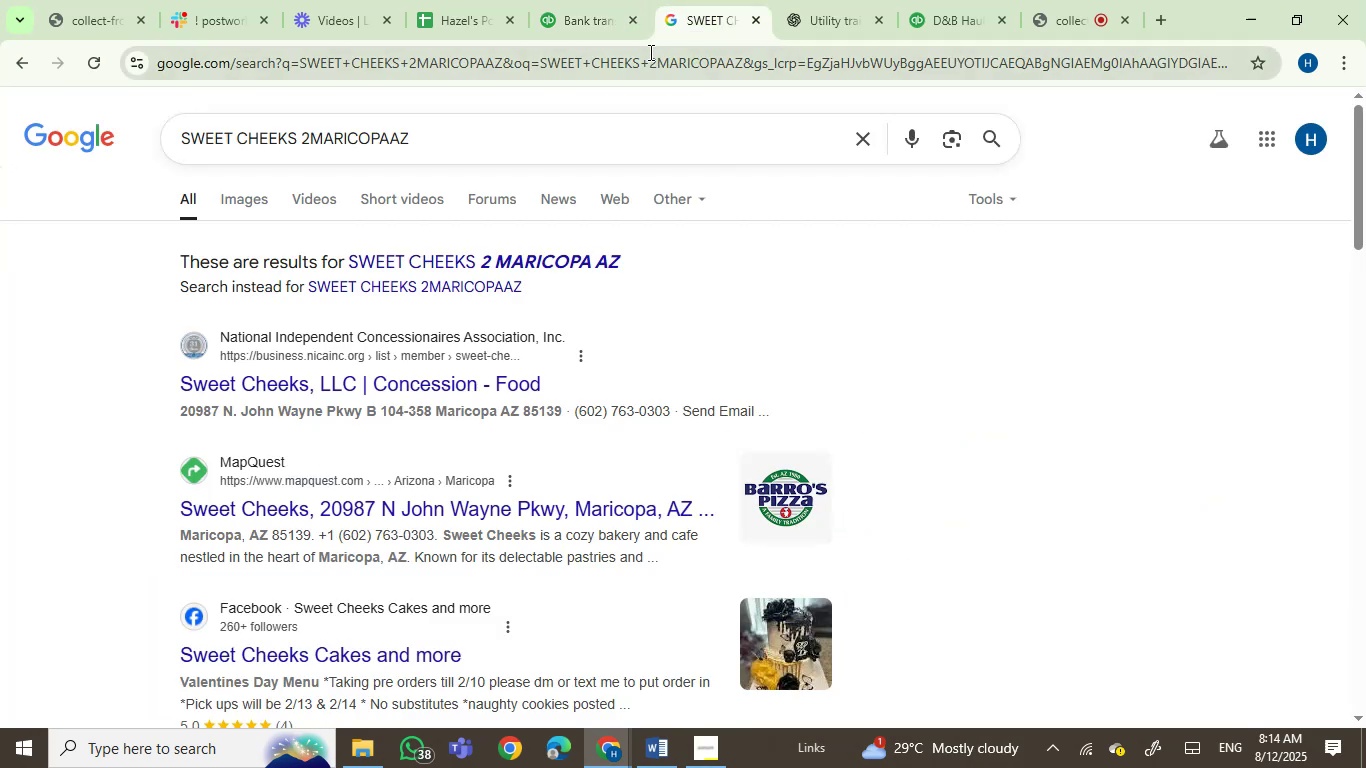 
left_click([649, 67])
 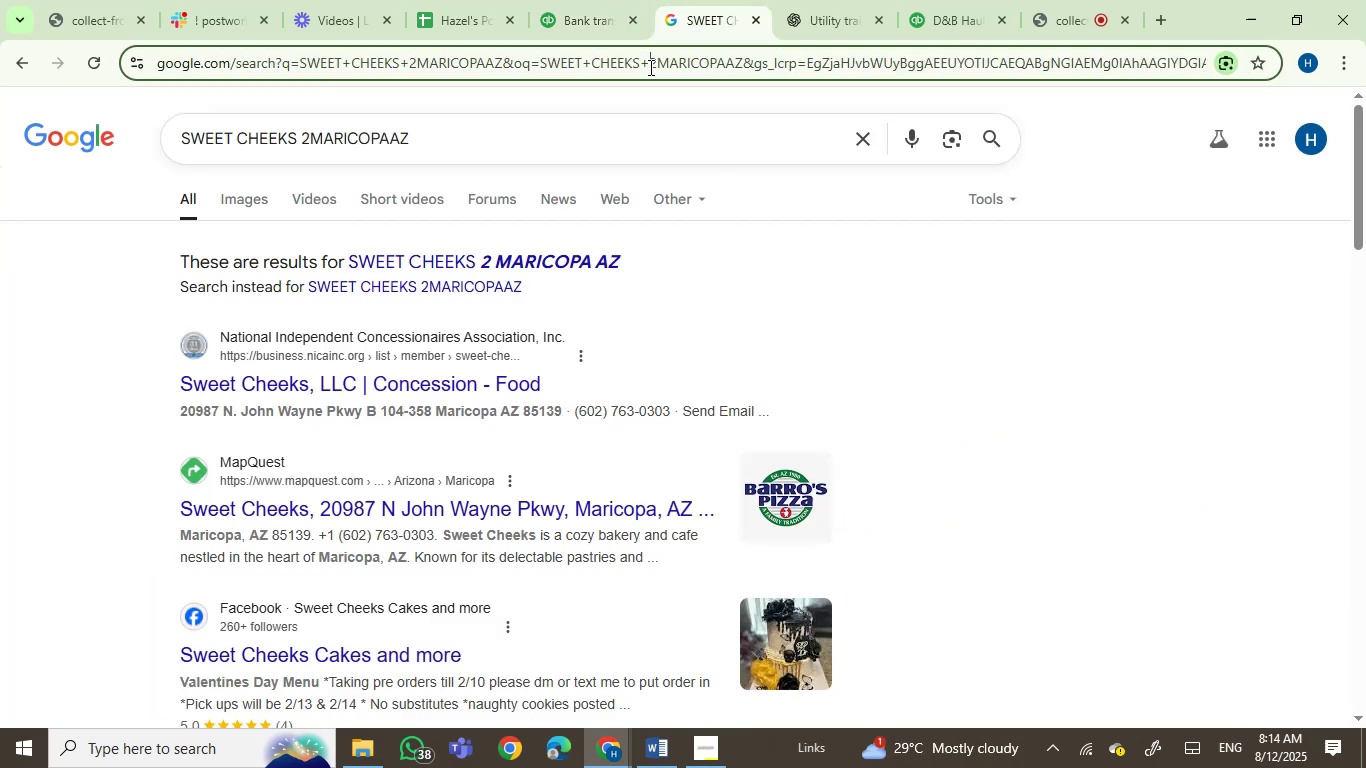 
key(Control+V)
 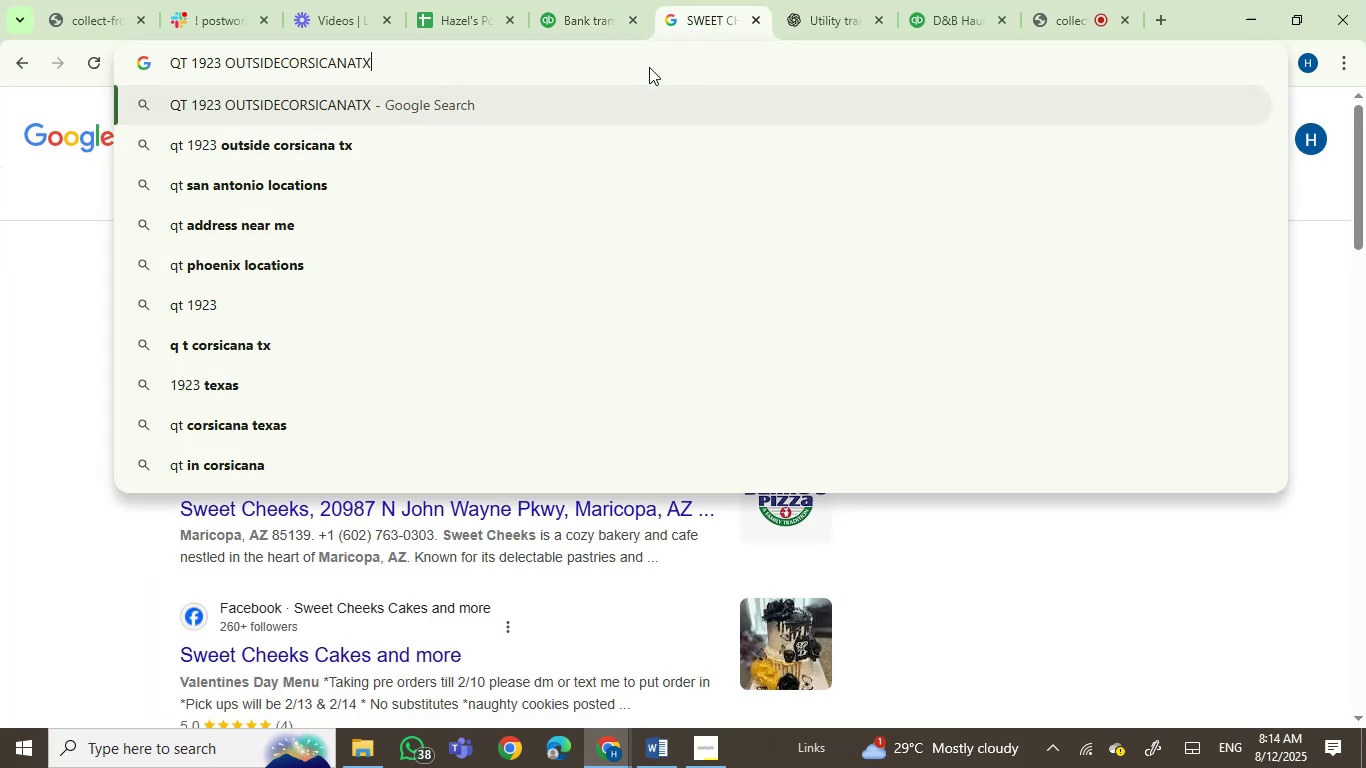 
key(Enter)
 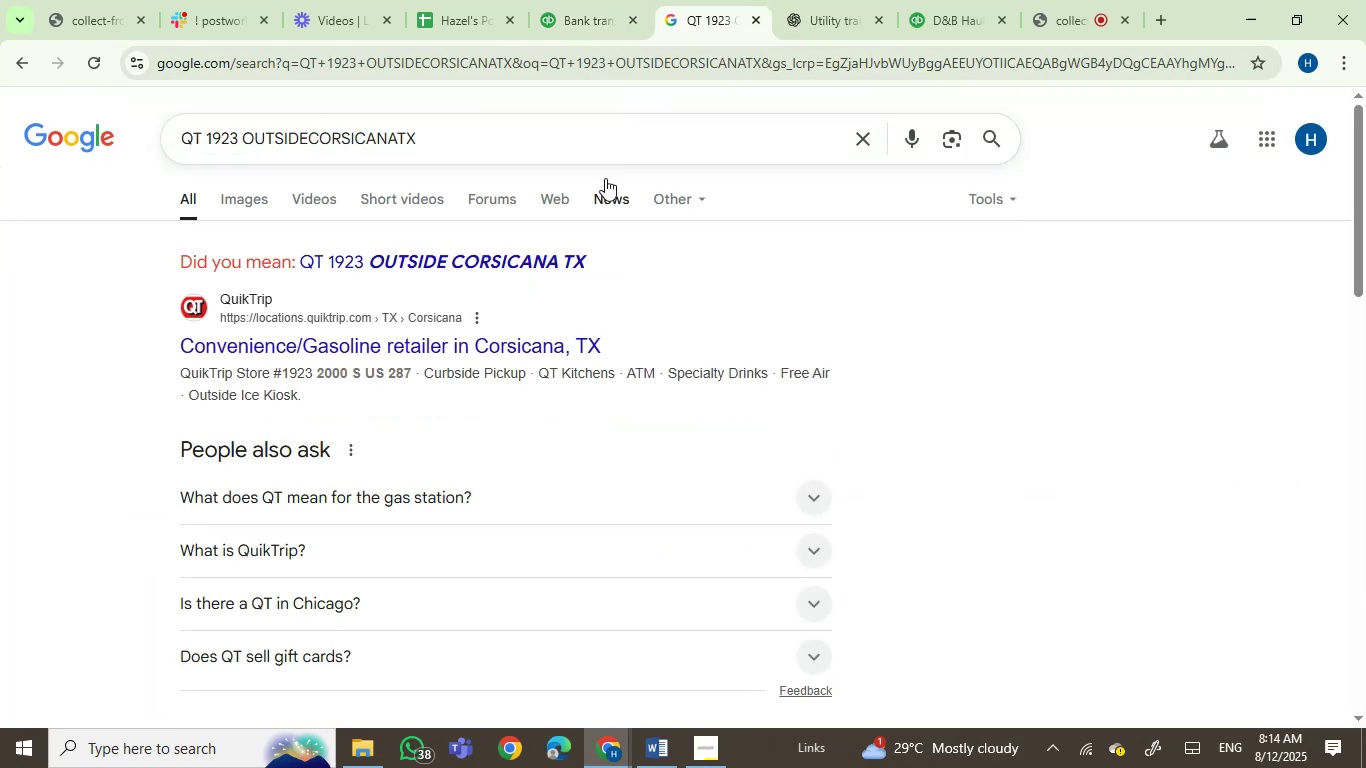 
left_click([570, 0])
 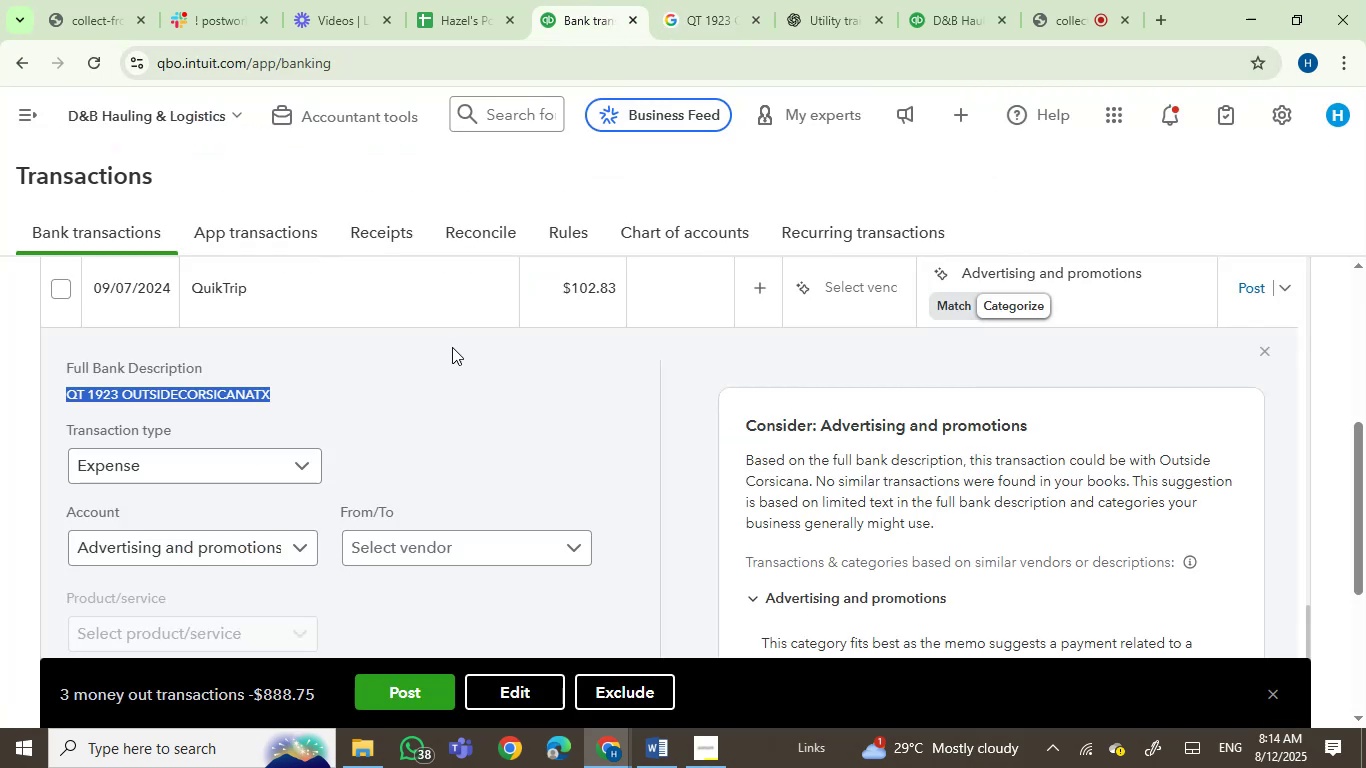 
scroll: coordinate [360, 441], scroll_direction: up, amount: 1.0
 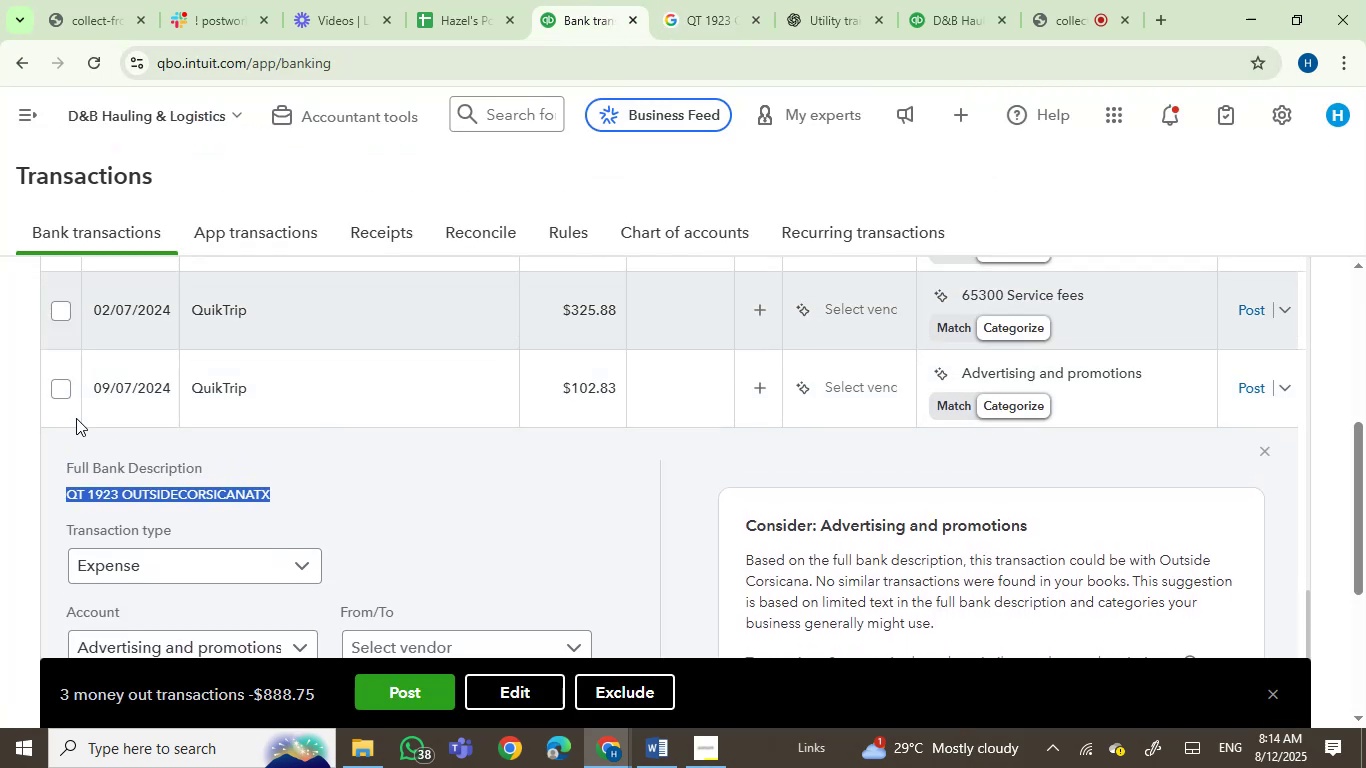 
left_click([60, 383])
 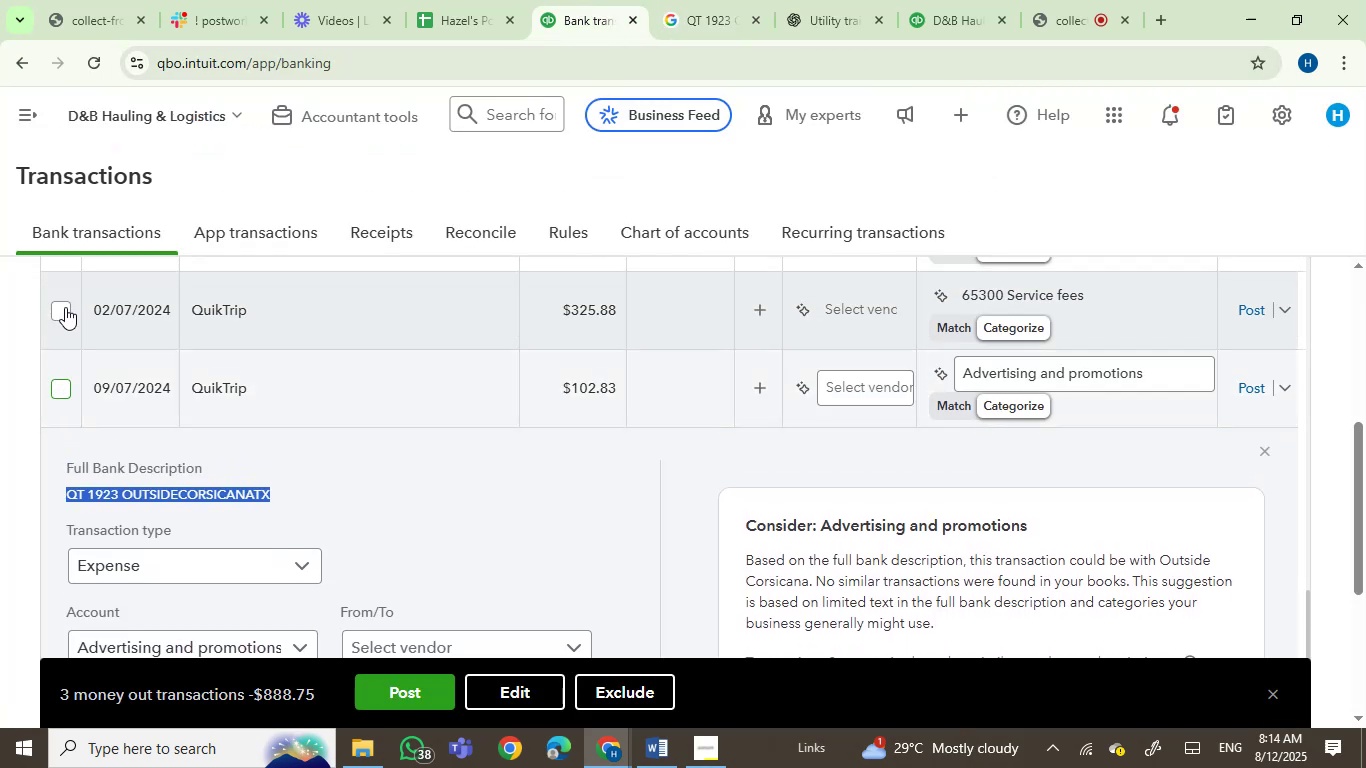 
left_click([65, 307])
 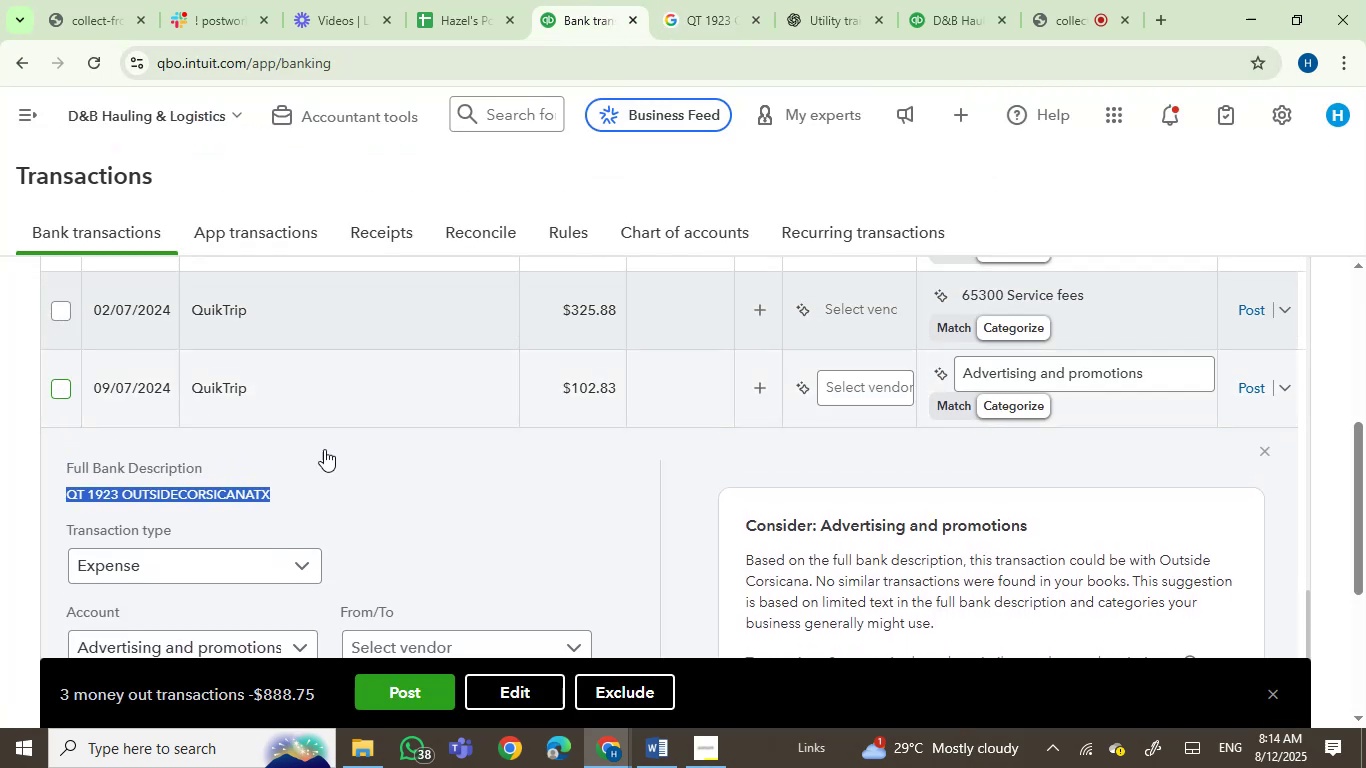 
scroll: coordinate [369, 472], scroll_direction: up, amount: 2.0
 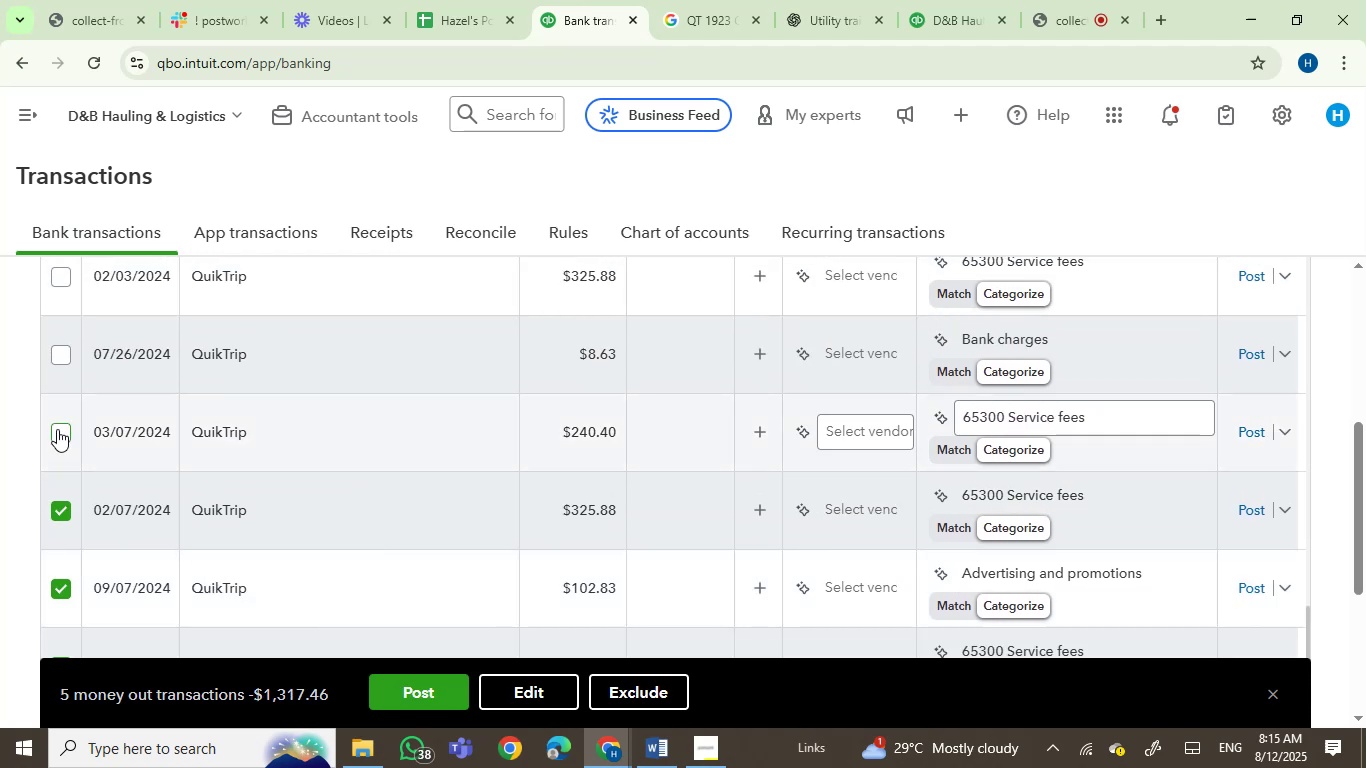 
wait(5.1)
 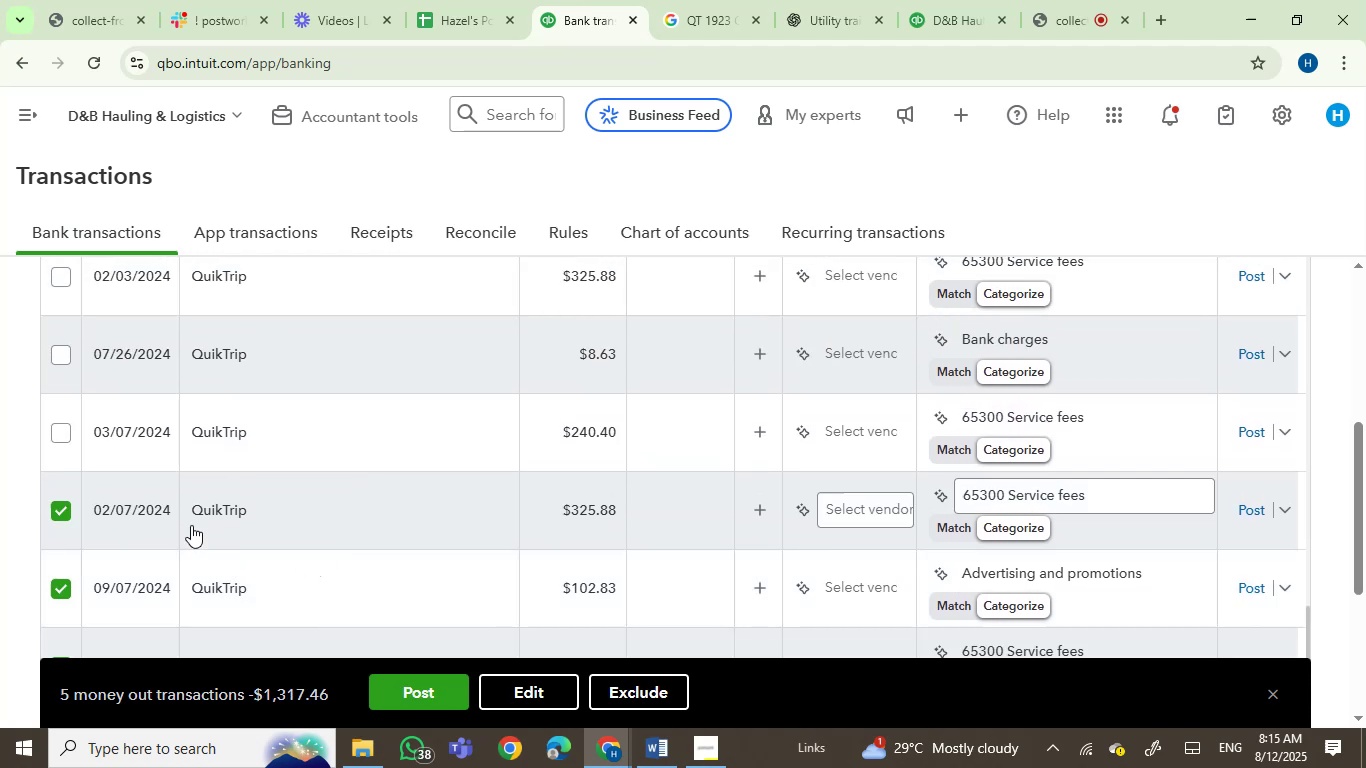 
left_click([58, 435])
 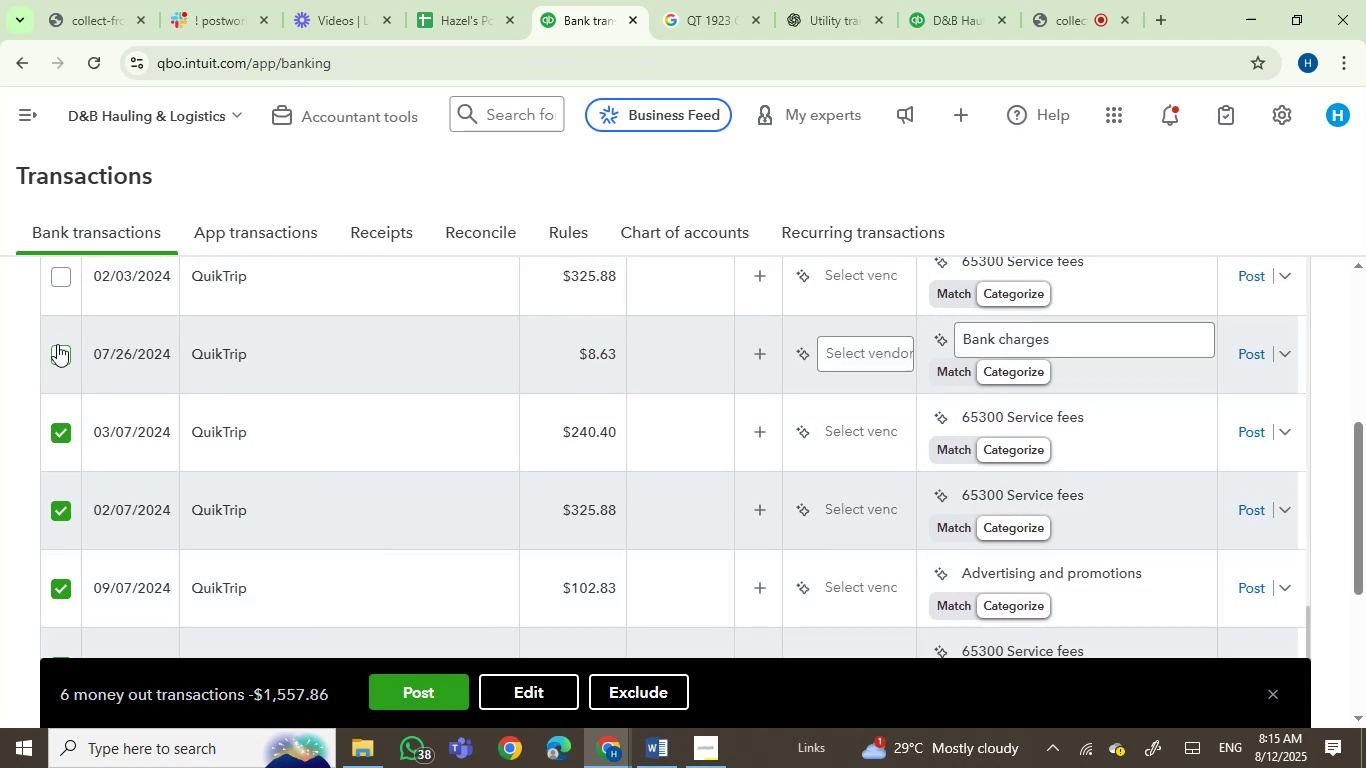 
left_click([57, 348])
 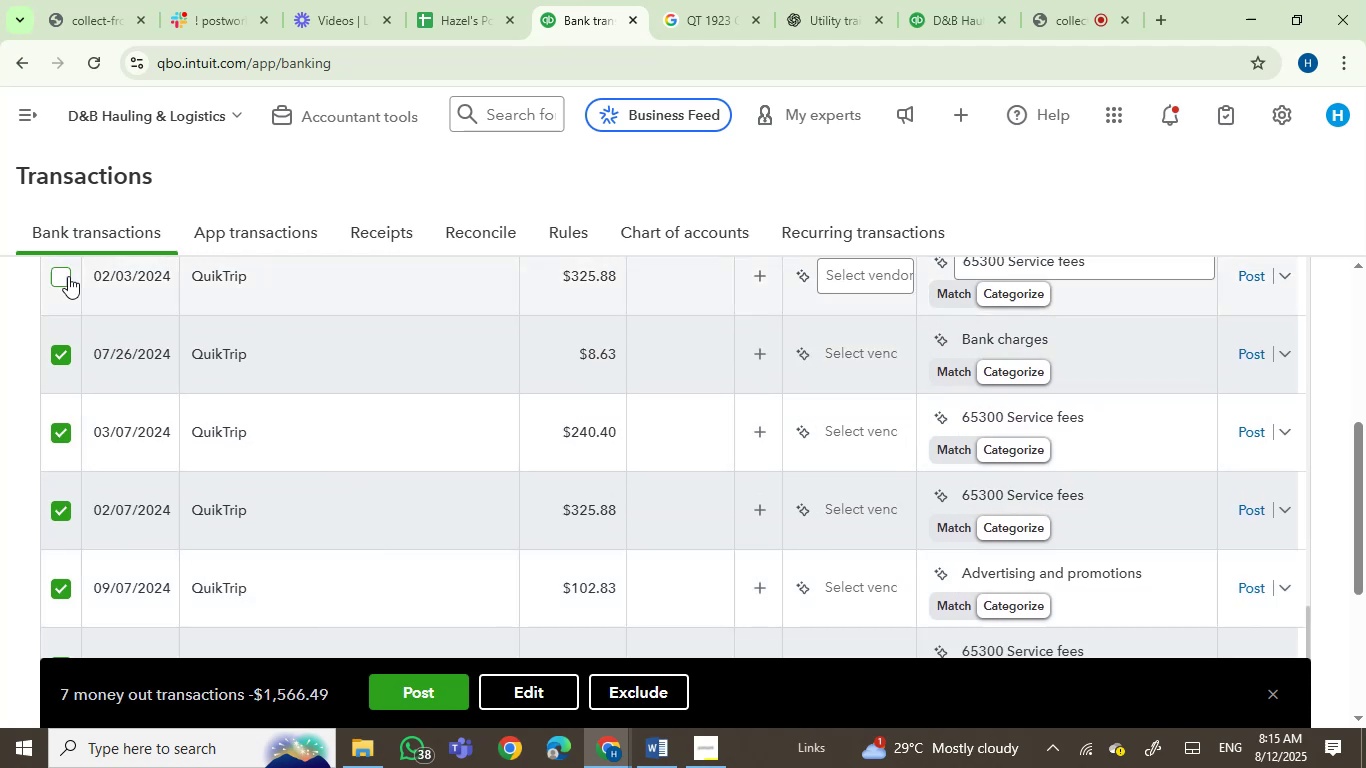 
left_click([55, 277])
 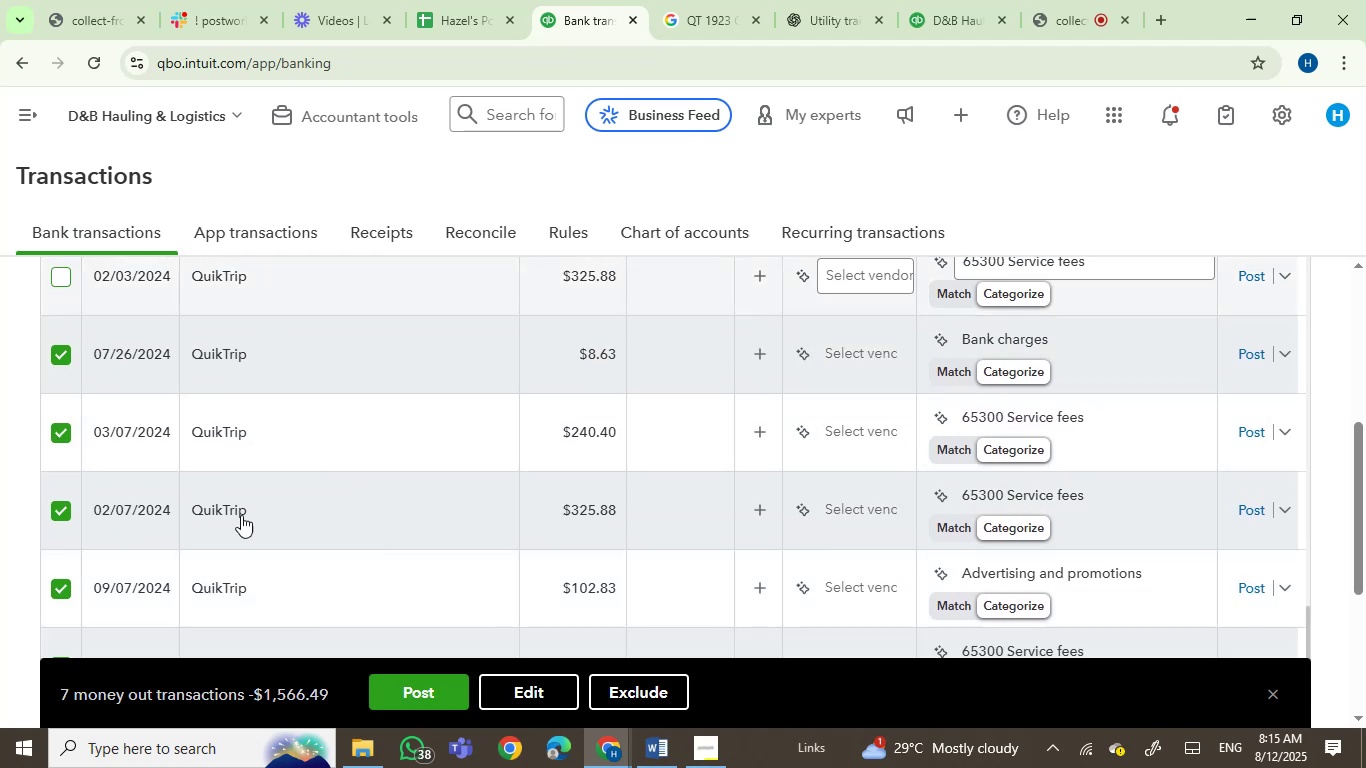 
scroll: coordinate [201, 497], scroll_direction: up, amount: 3.0
 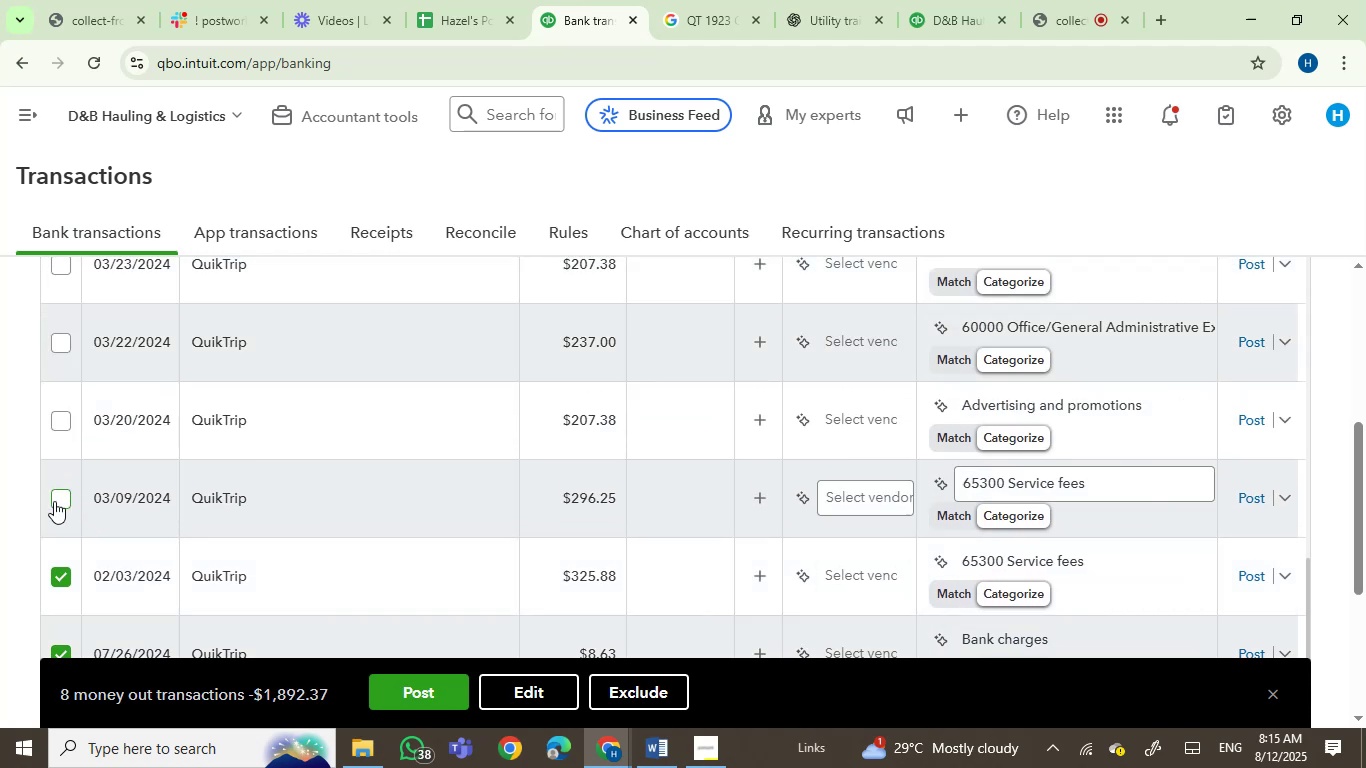 
left_click([55, 499])
 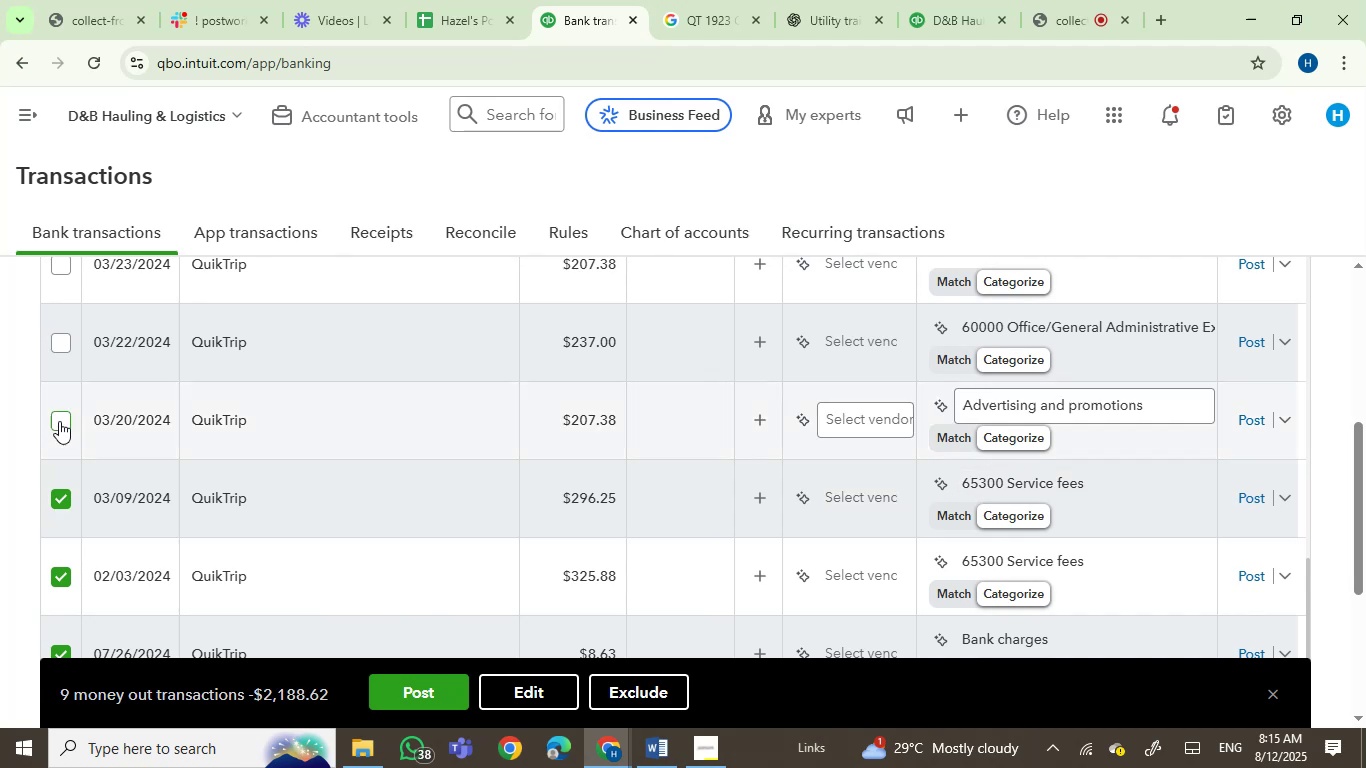 
left_click([57, 415])
 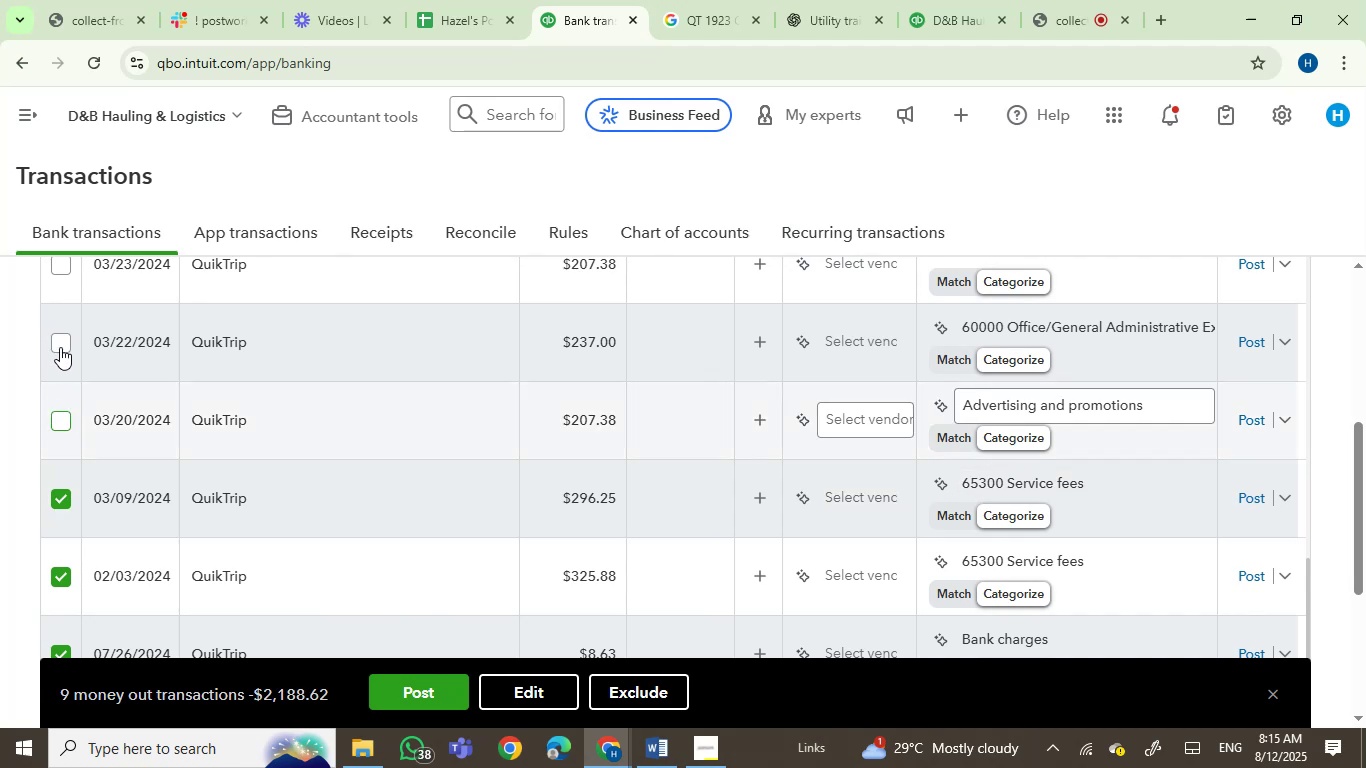 
left_click([60, 342])
 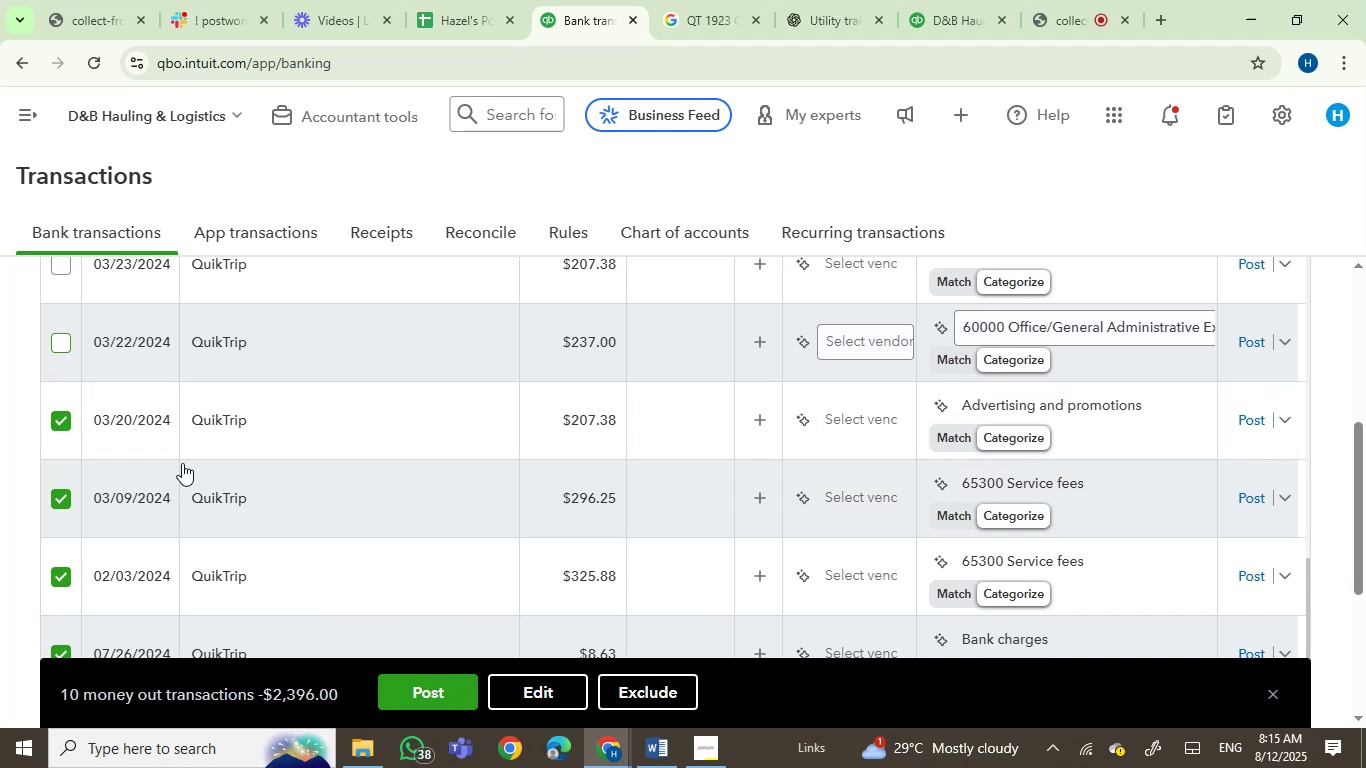 
scroll: coordinate [222, 523], scroll_direction: up, amount: 2.0
 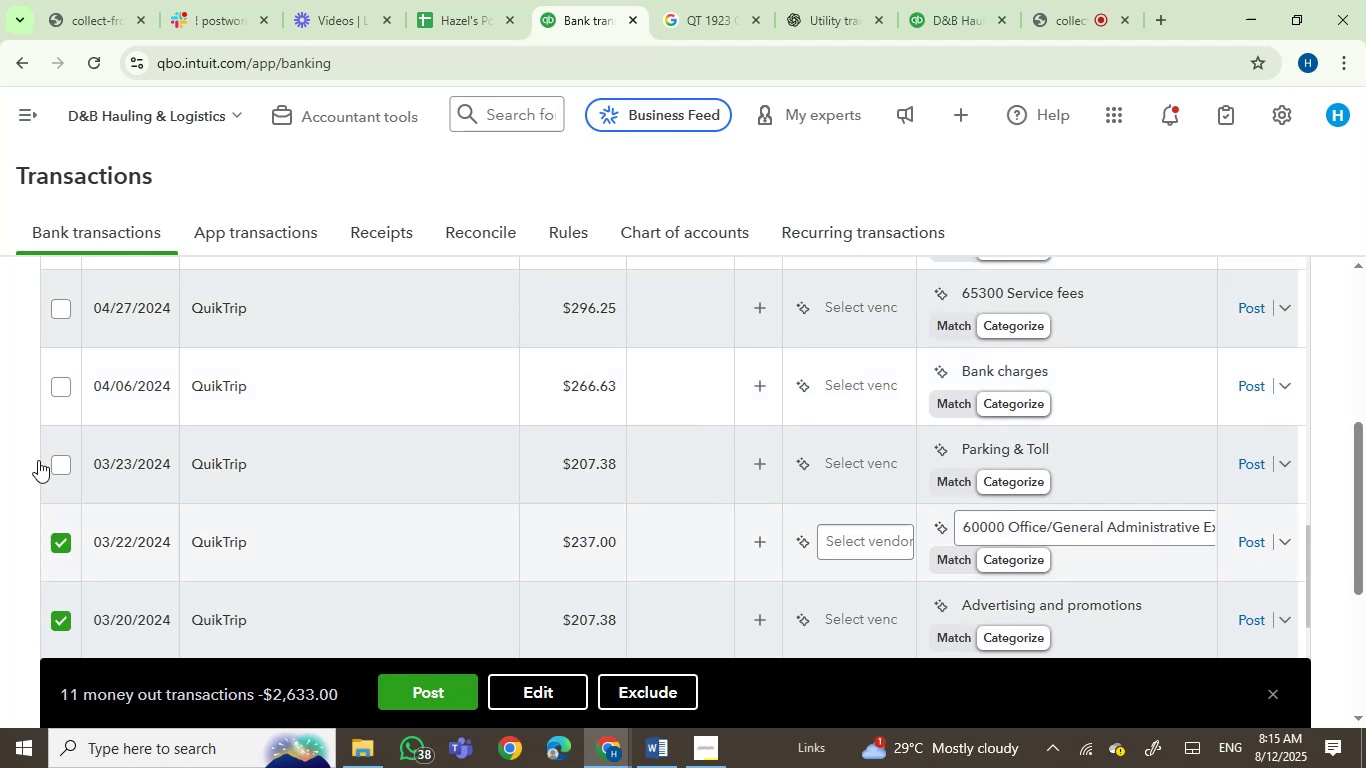 
left_click([61, 456])
 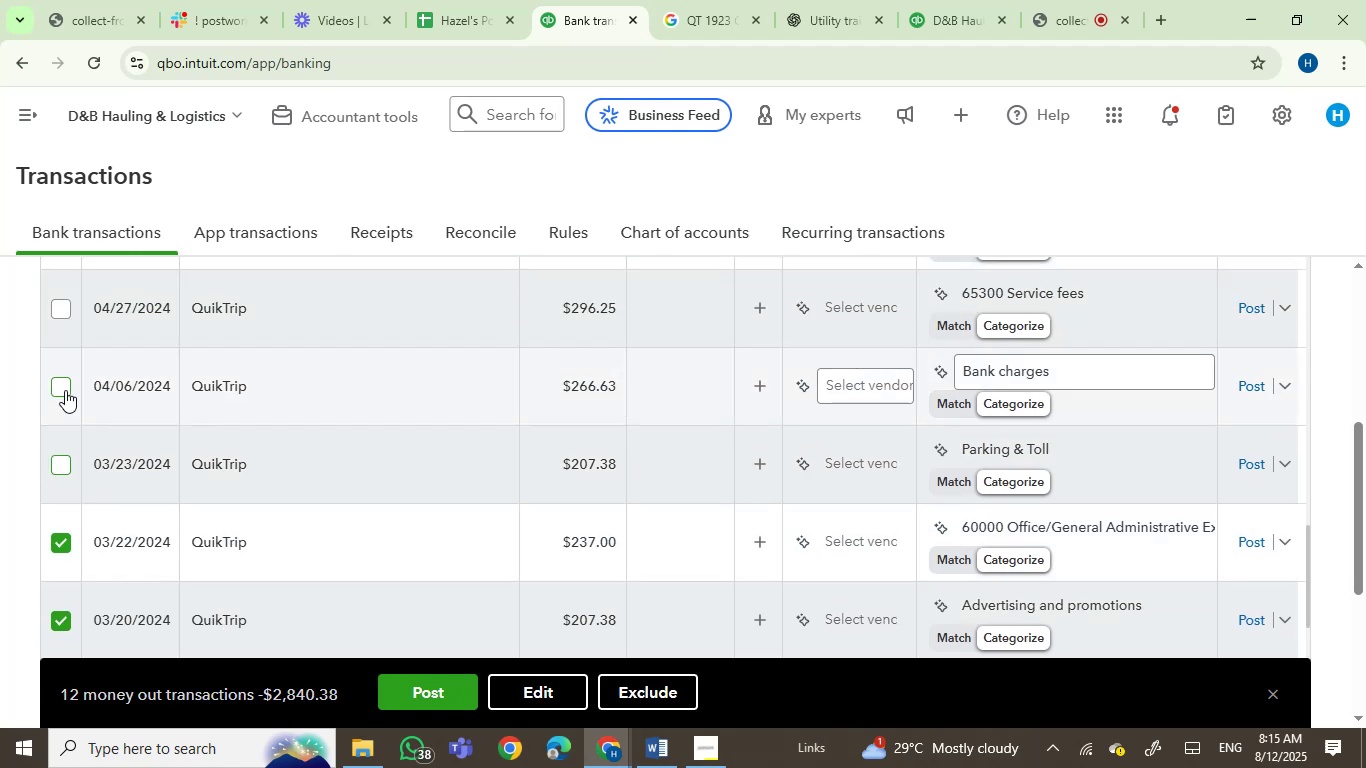 
left_click([65, 385])
 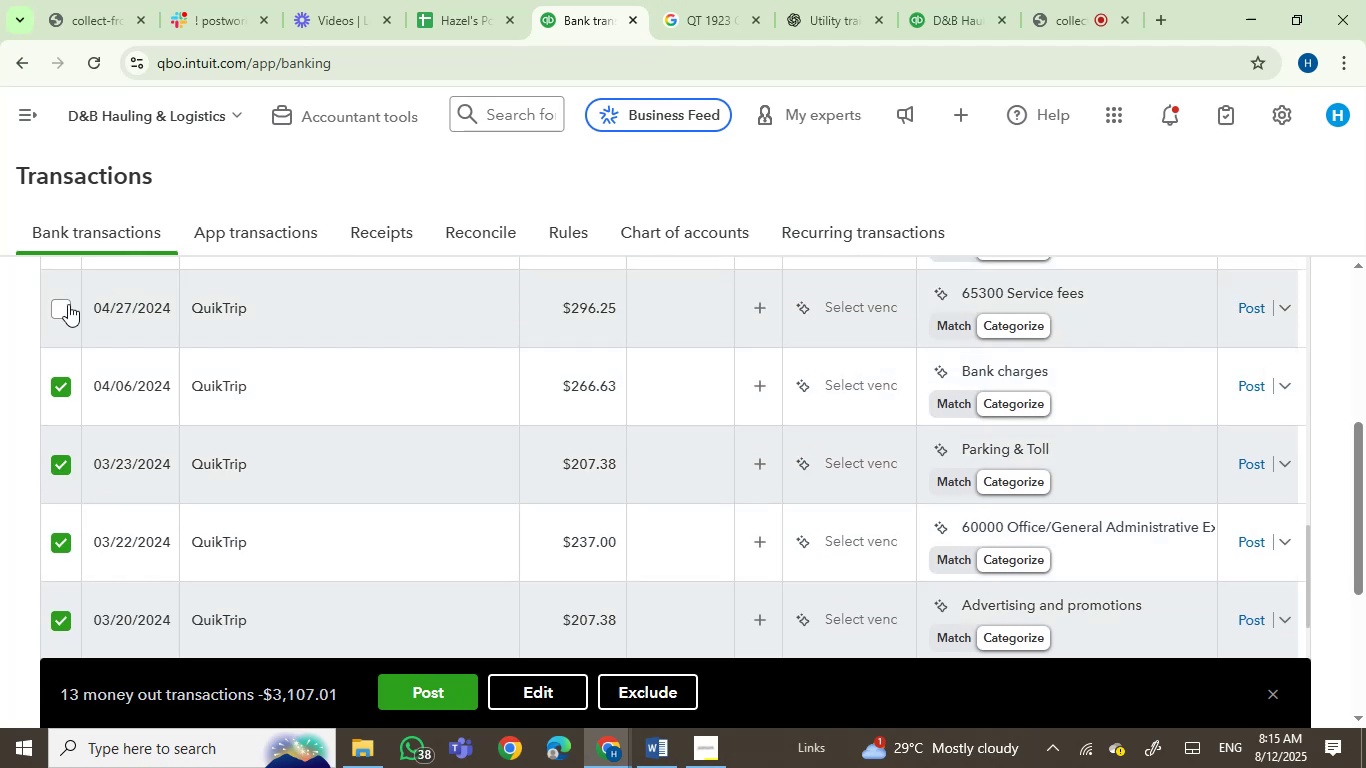 
left_click([58, 300])
 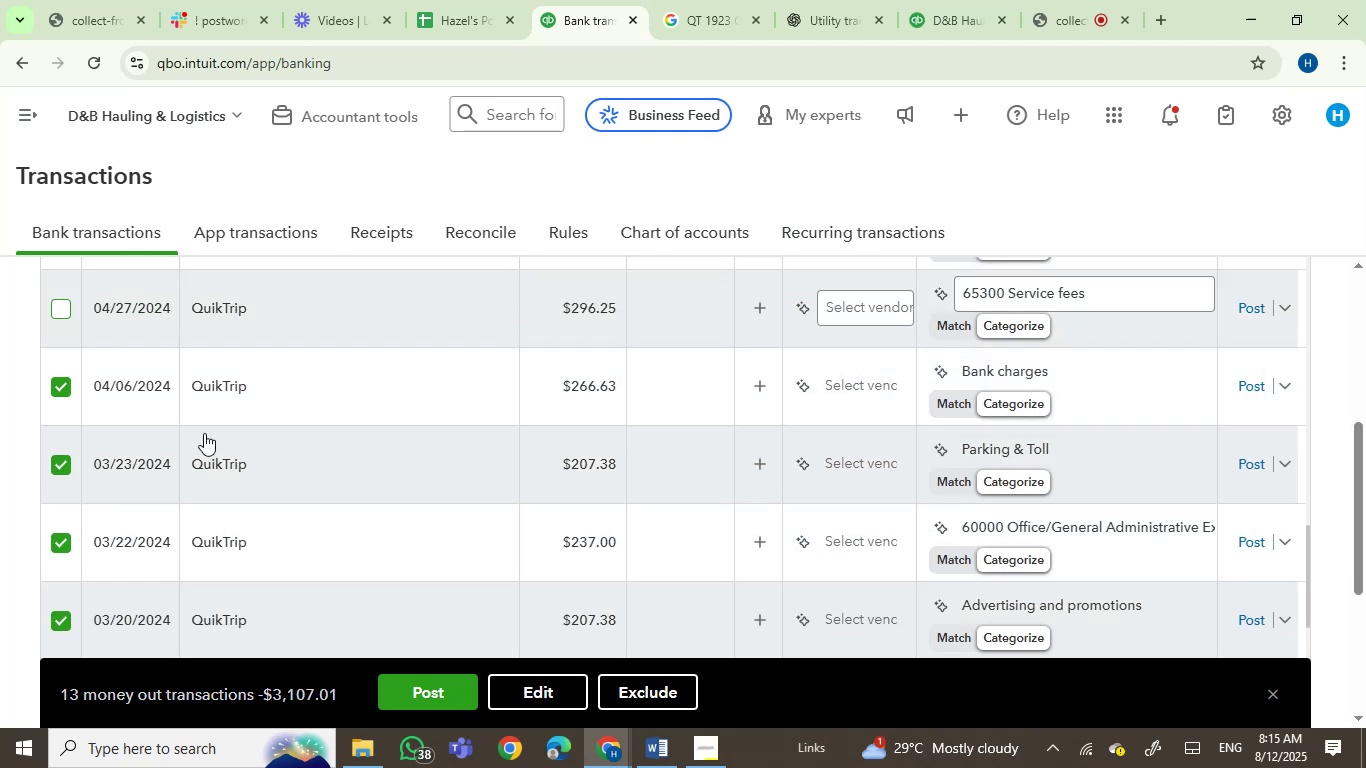 
scroll: coordinate [279, 484], scroll_direction: up, amount: 3.0
 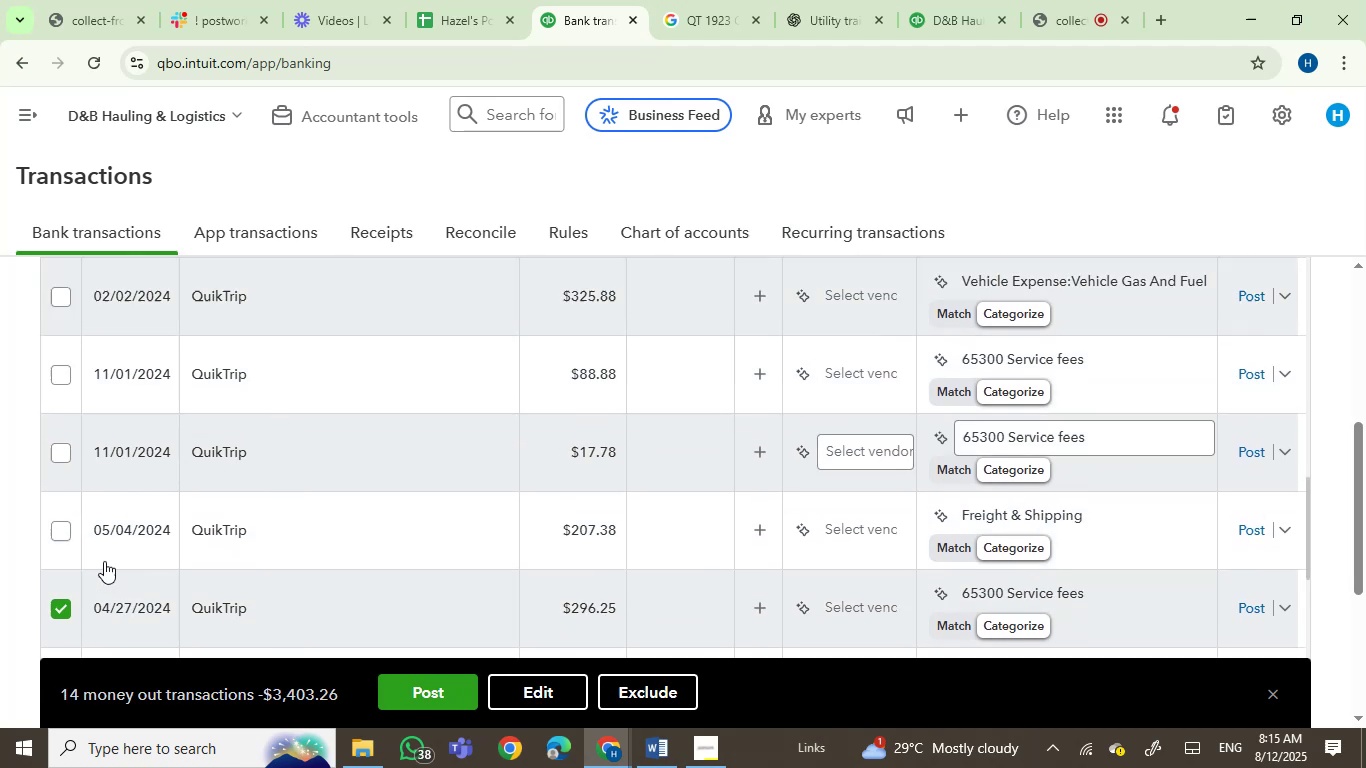 
left_click([61, 523])
 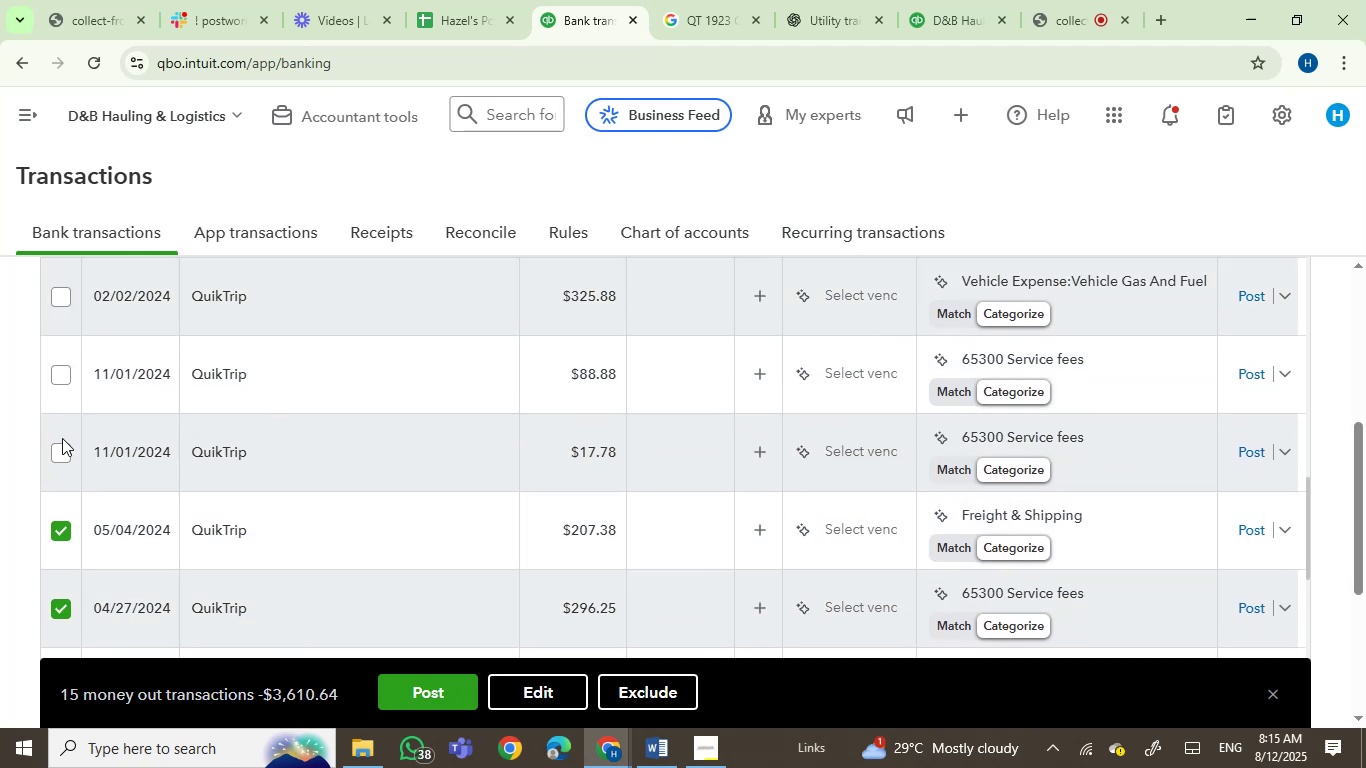 
left_click([59, 449])
 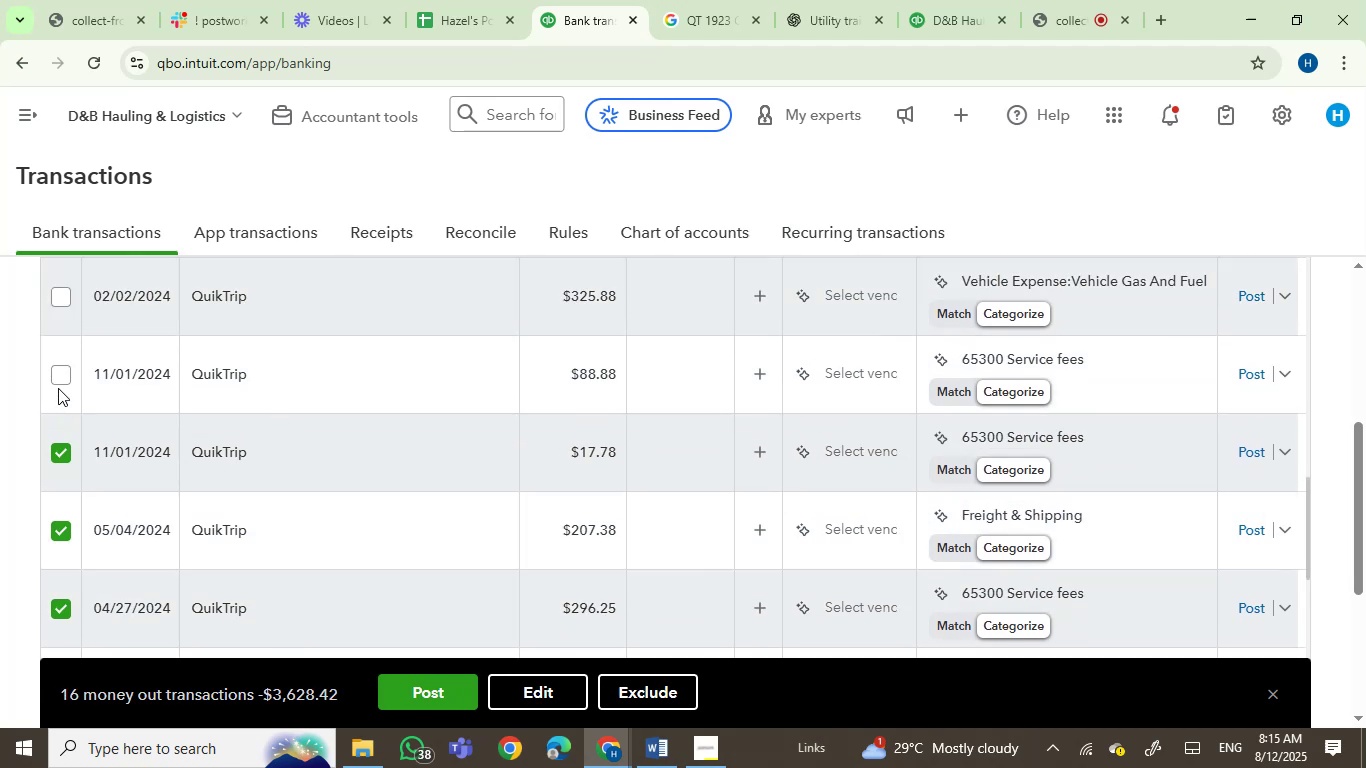 
left_click([59, 375])
 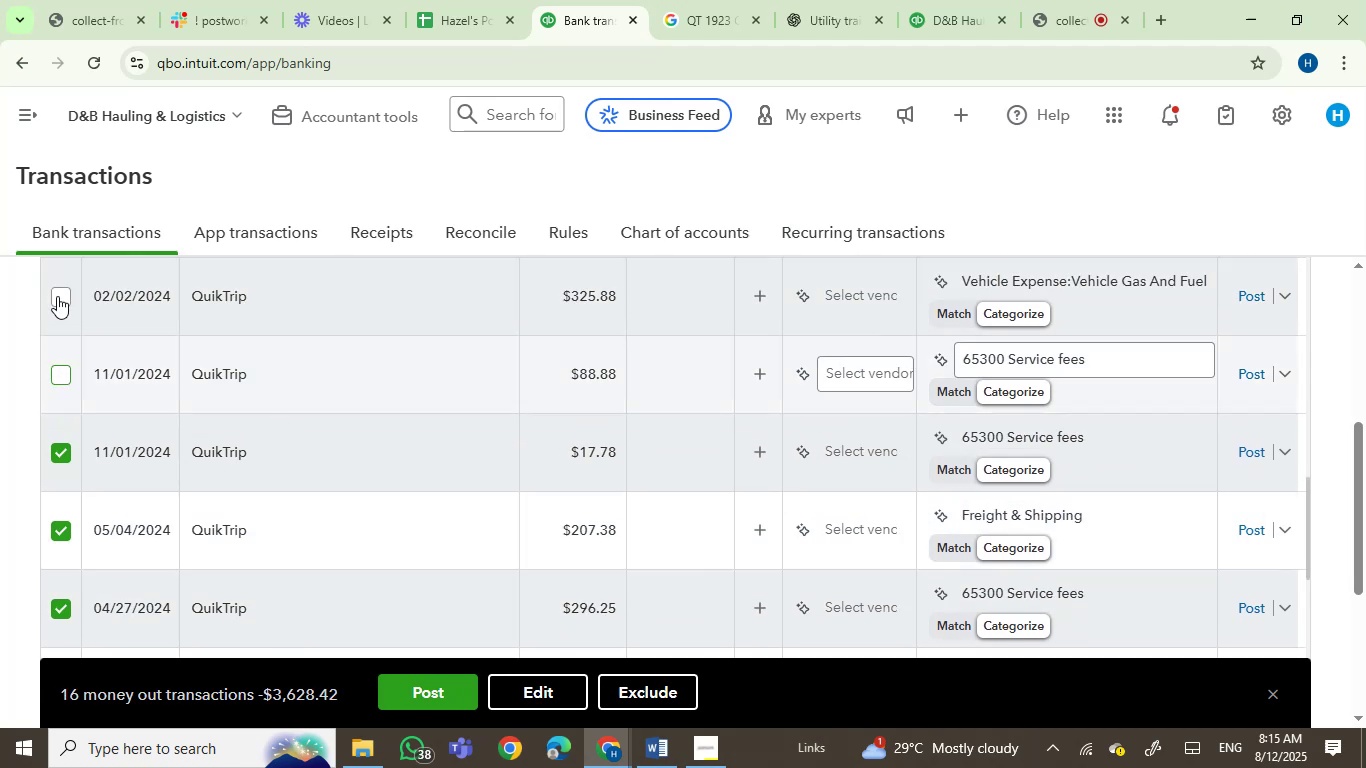 
left_click([60, 291])
 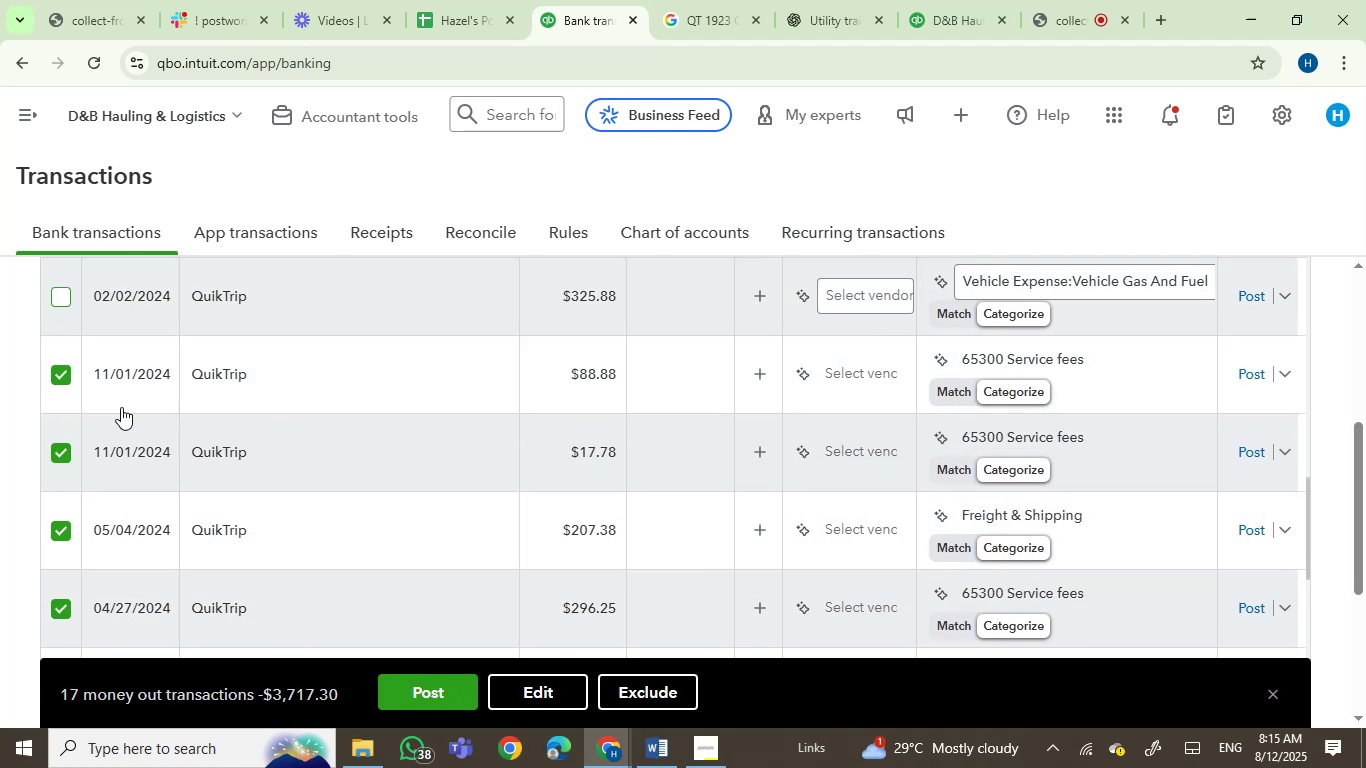 
scroll: coordinate [163, 483], scroll_direction: up, amount: 3.0
 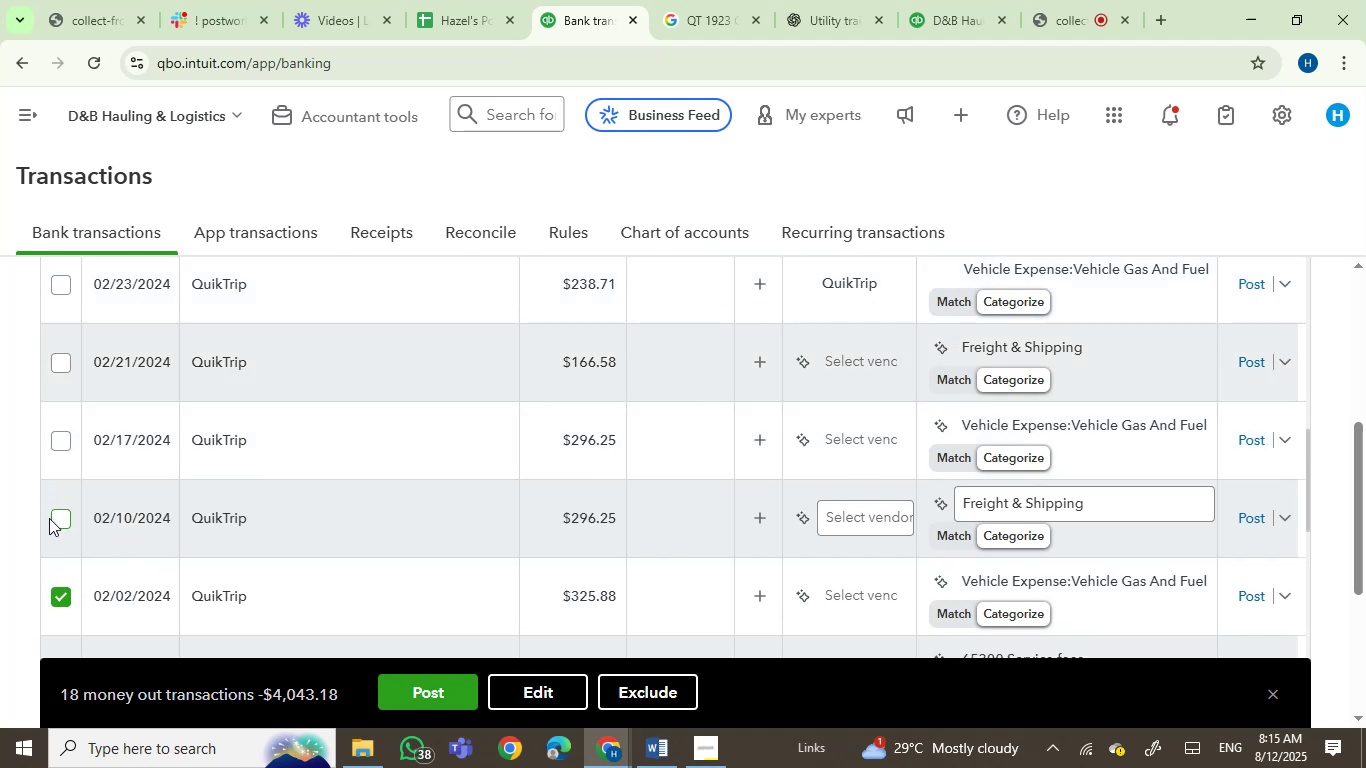 
left_click([54, 516])
 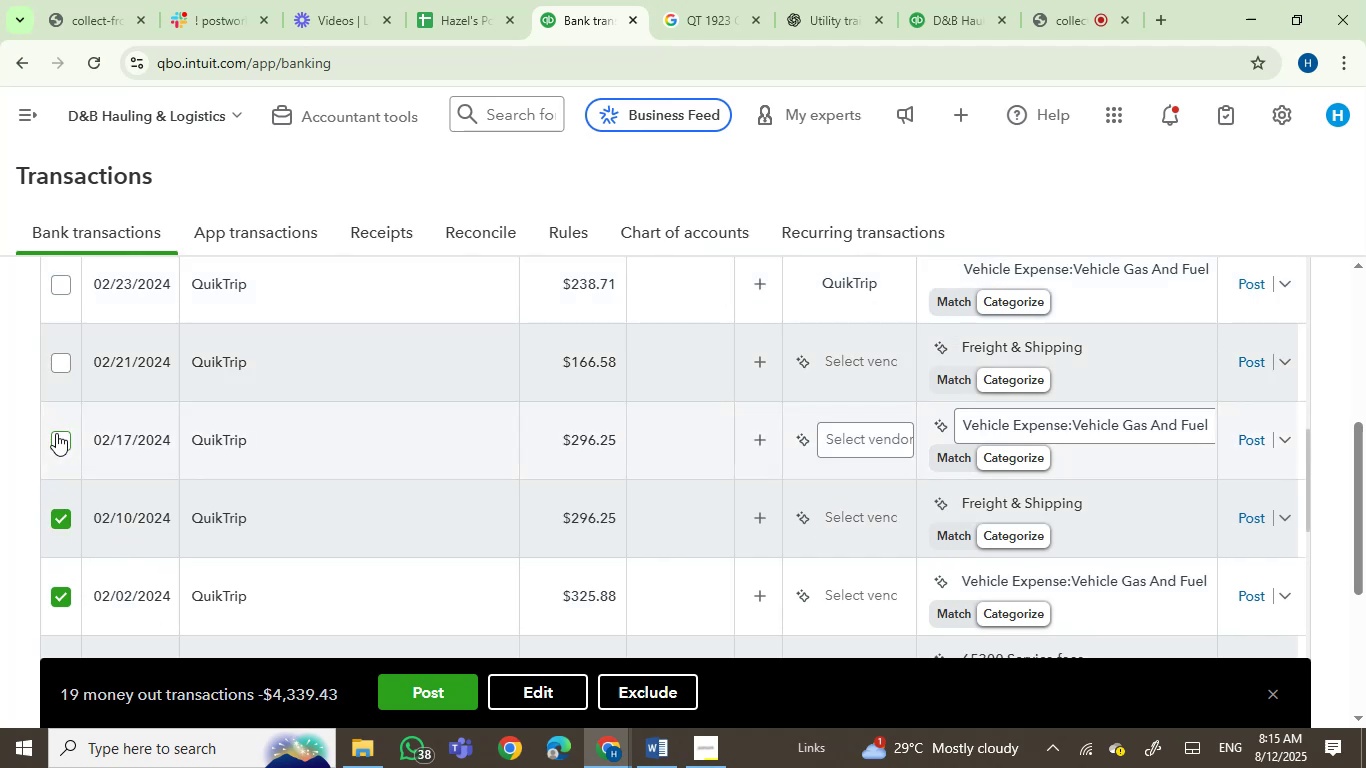 
left_click([61, 433])
 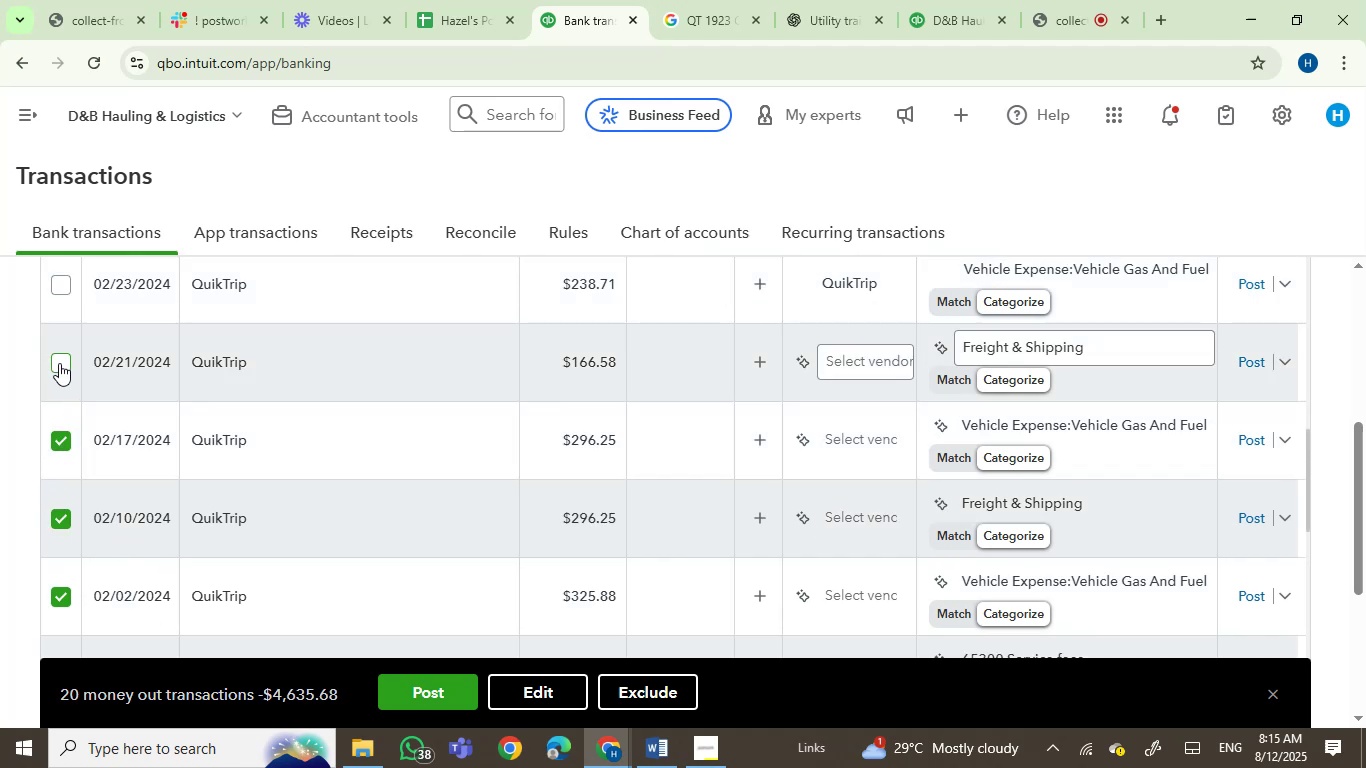 
left_click([57, 360])
 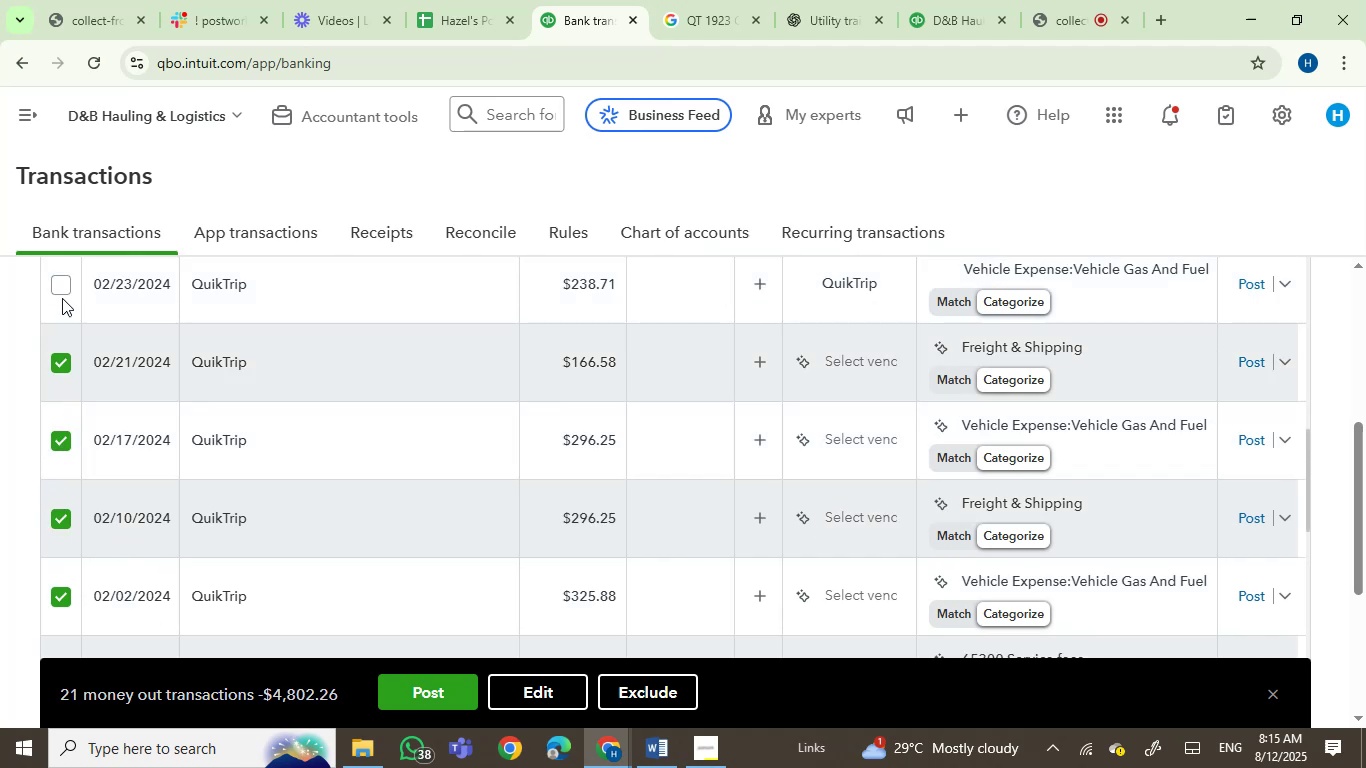 
left_click([62, 293])
 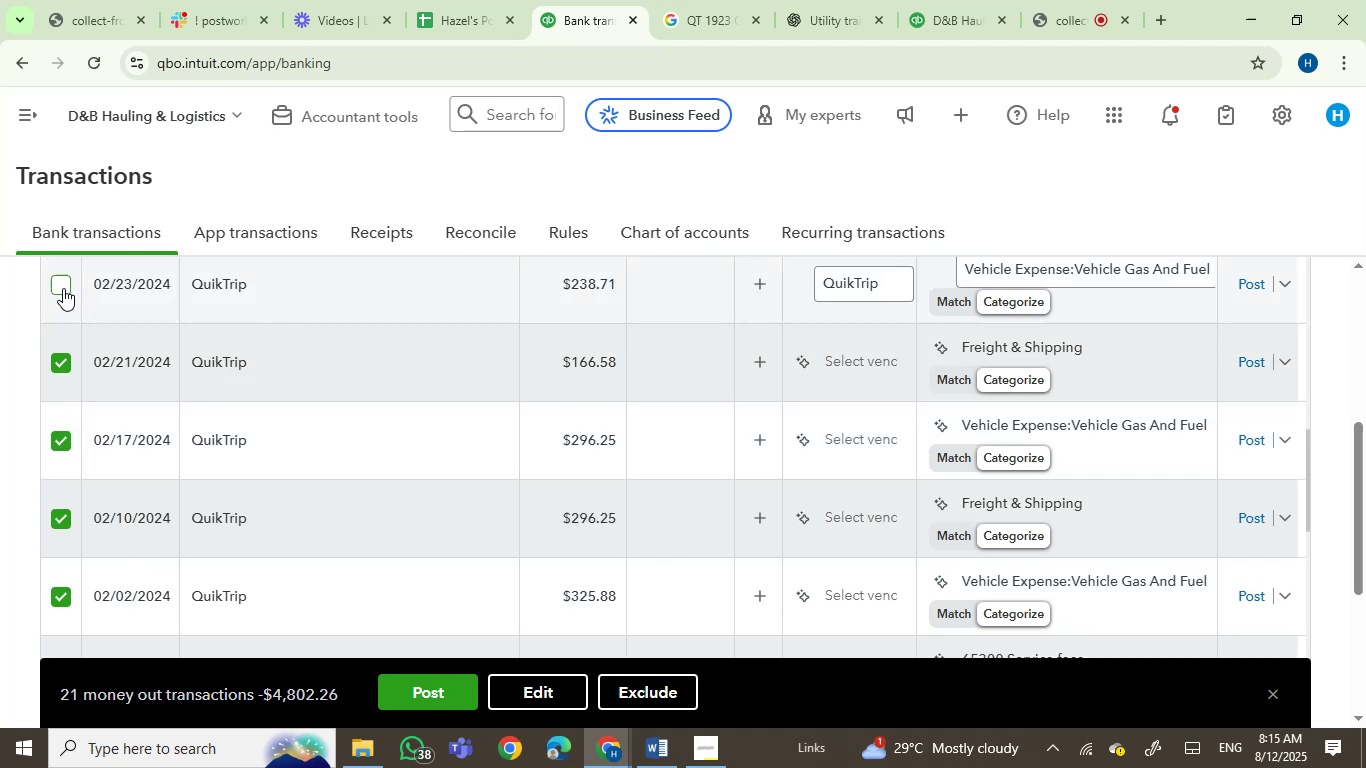 
left_click([64, 286])
 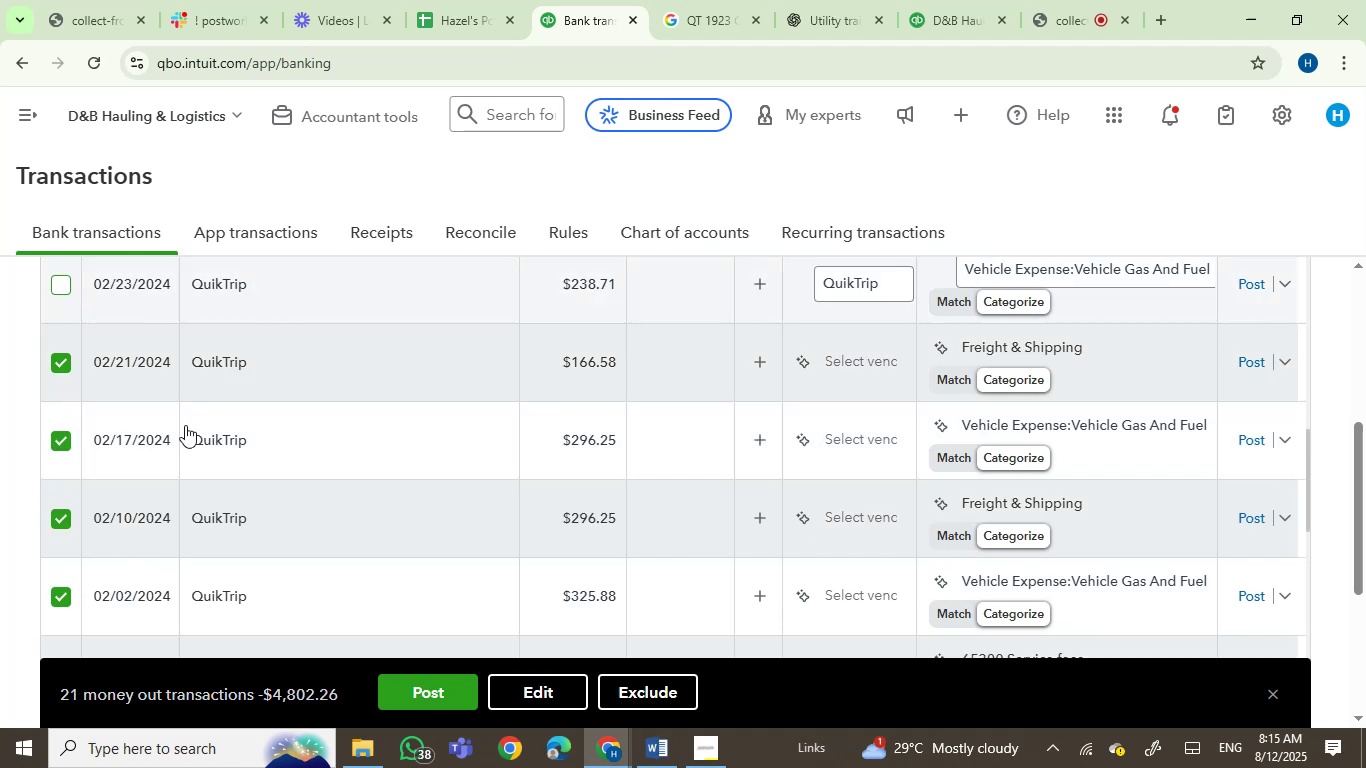 
scroll: coordinate [228, 573], scroll_direction: up, amount: 4.0
 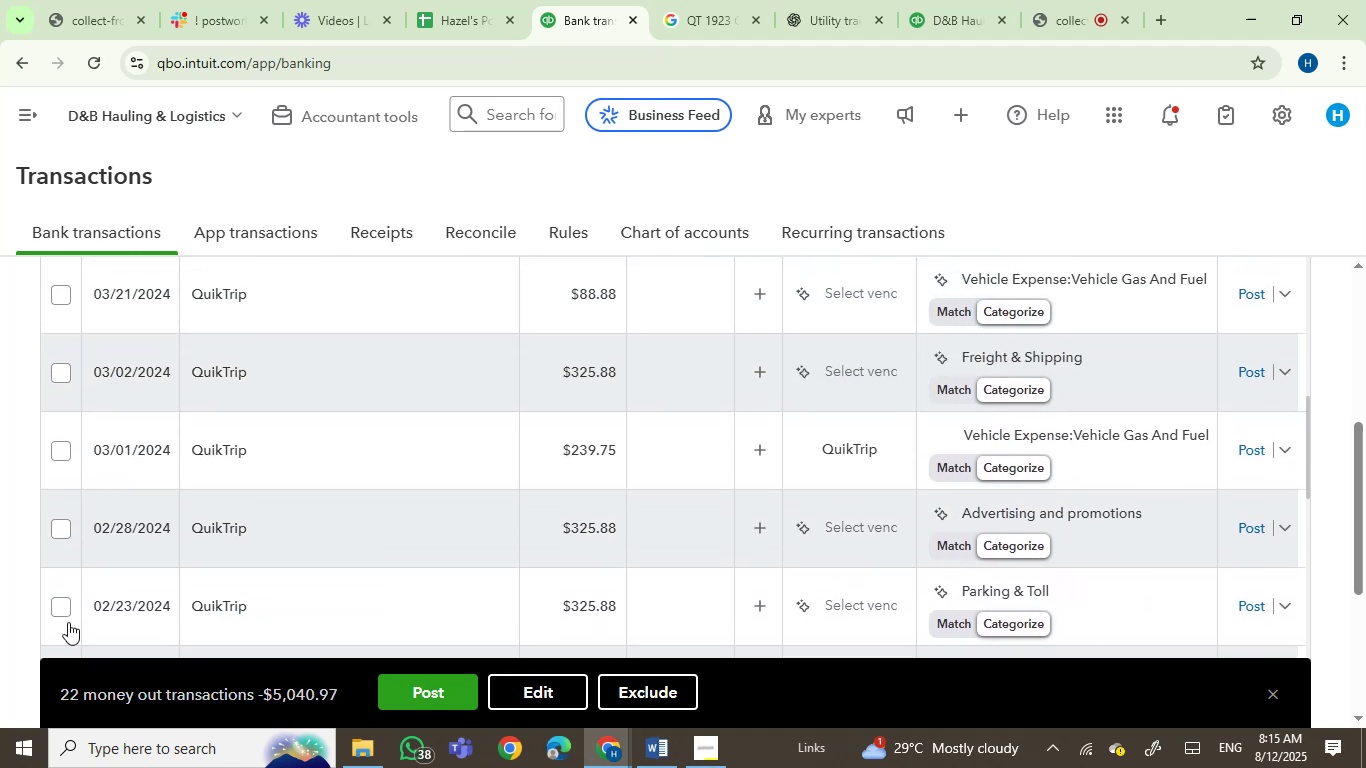 
left_click([58, 603])
 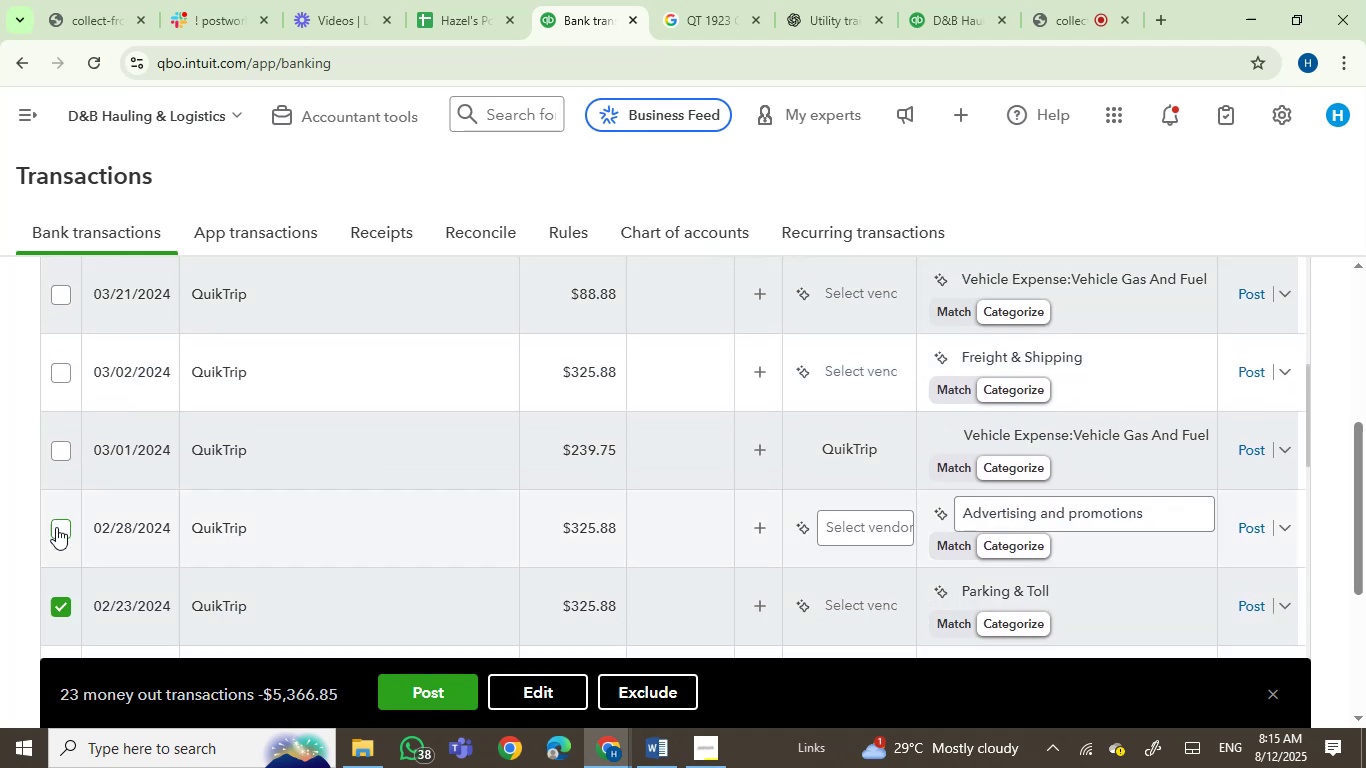 
left_click([58, 528])
 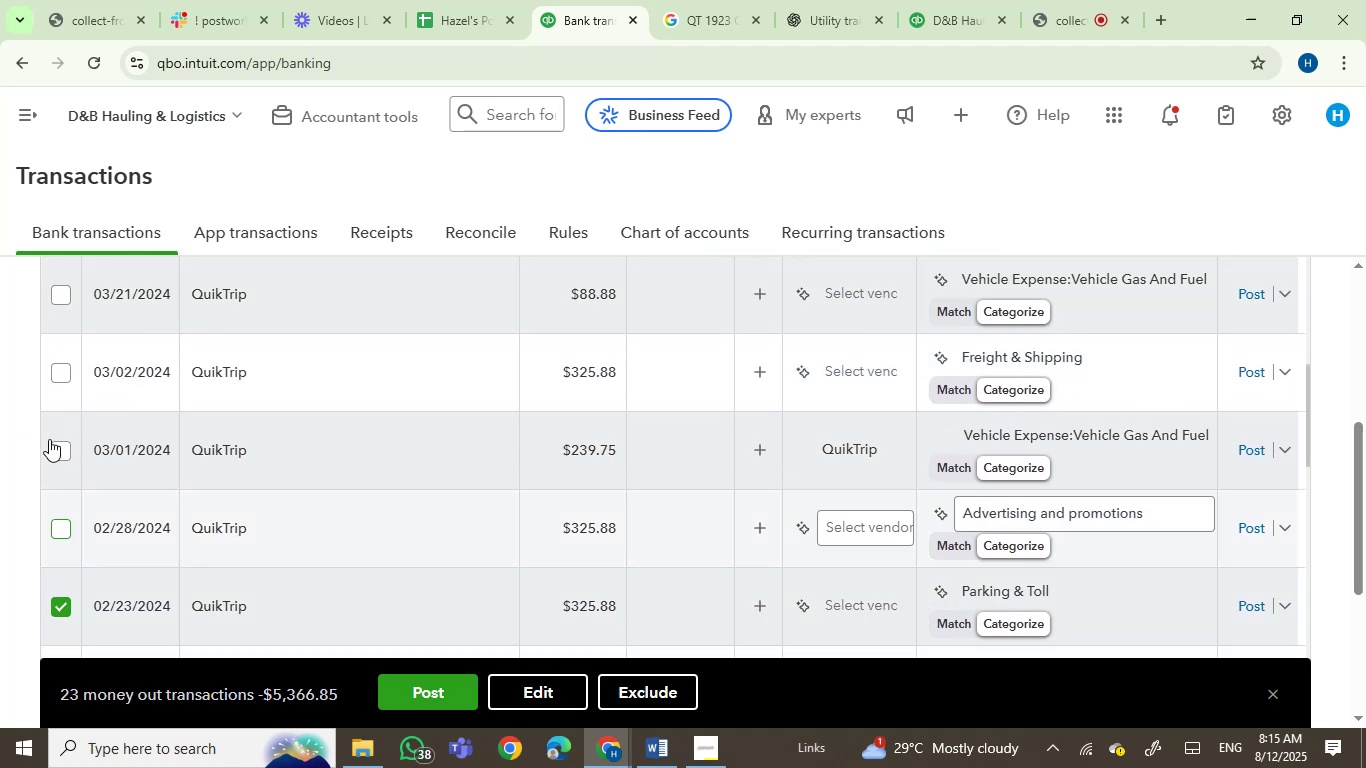 
left_click([62, 454])
 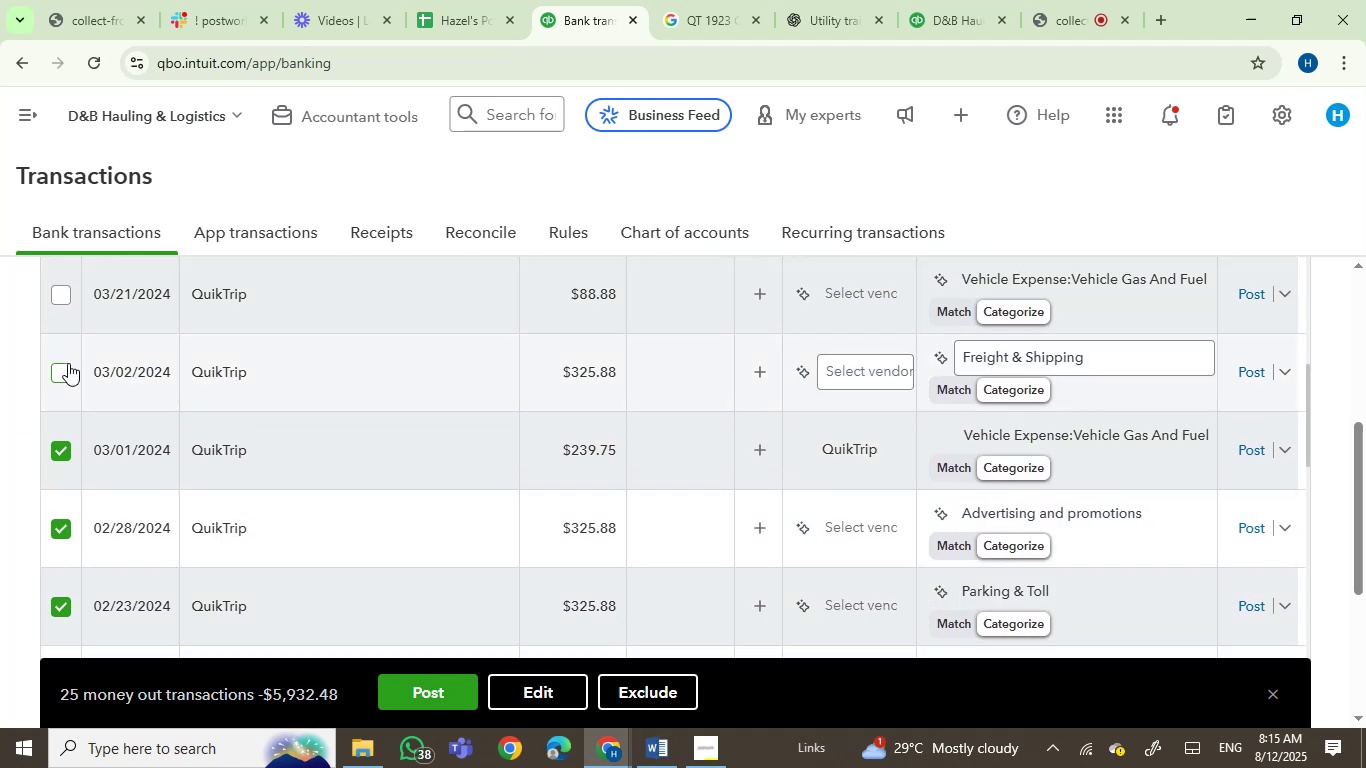 
left_click([66, 370])
 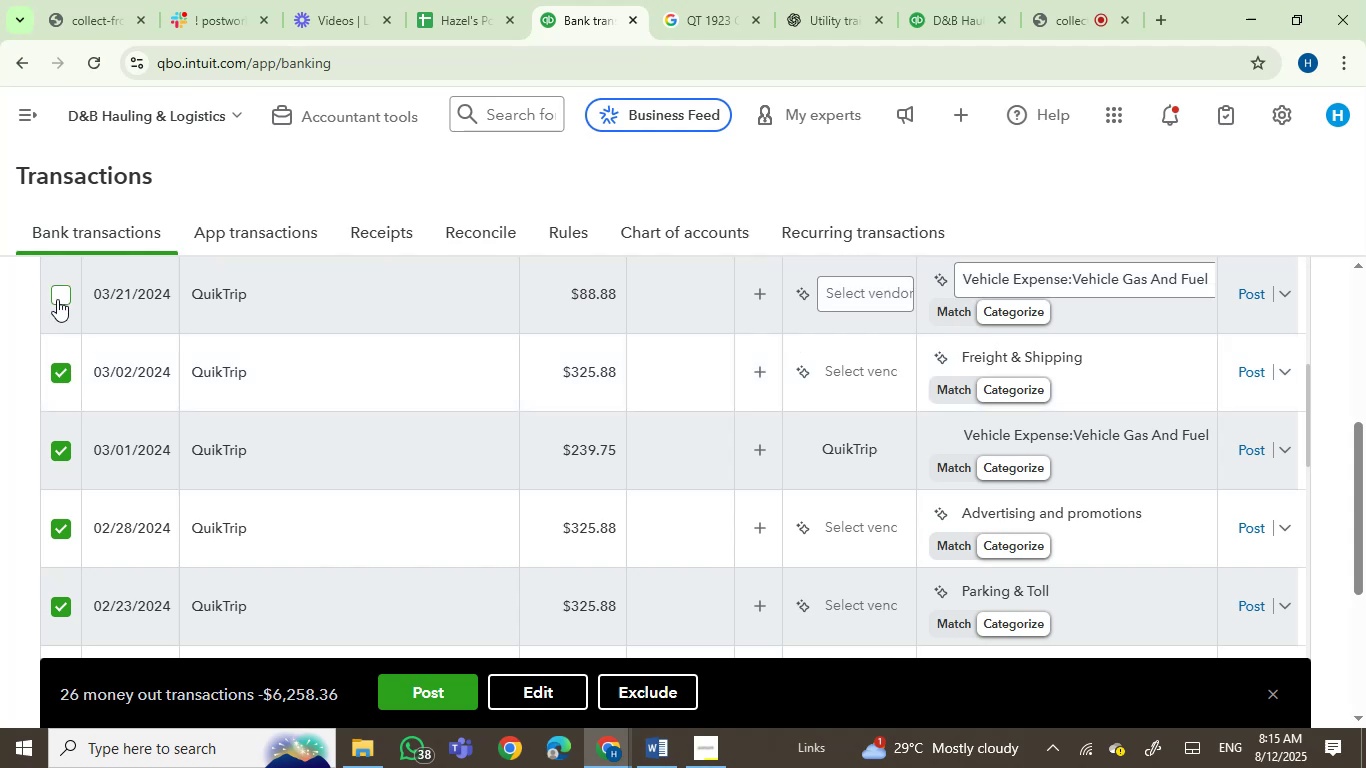 
left_click([60, 290])
 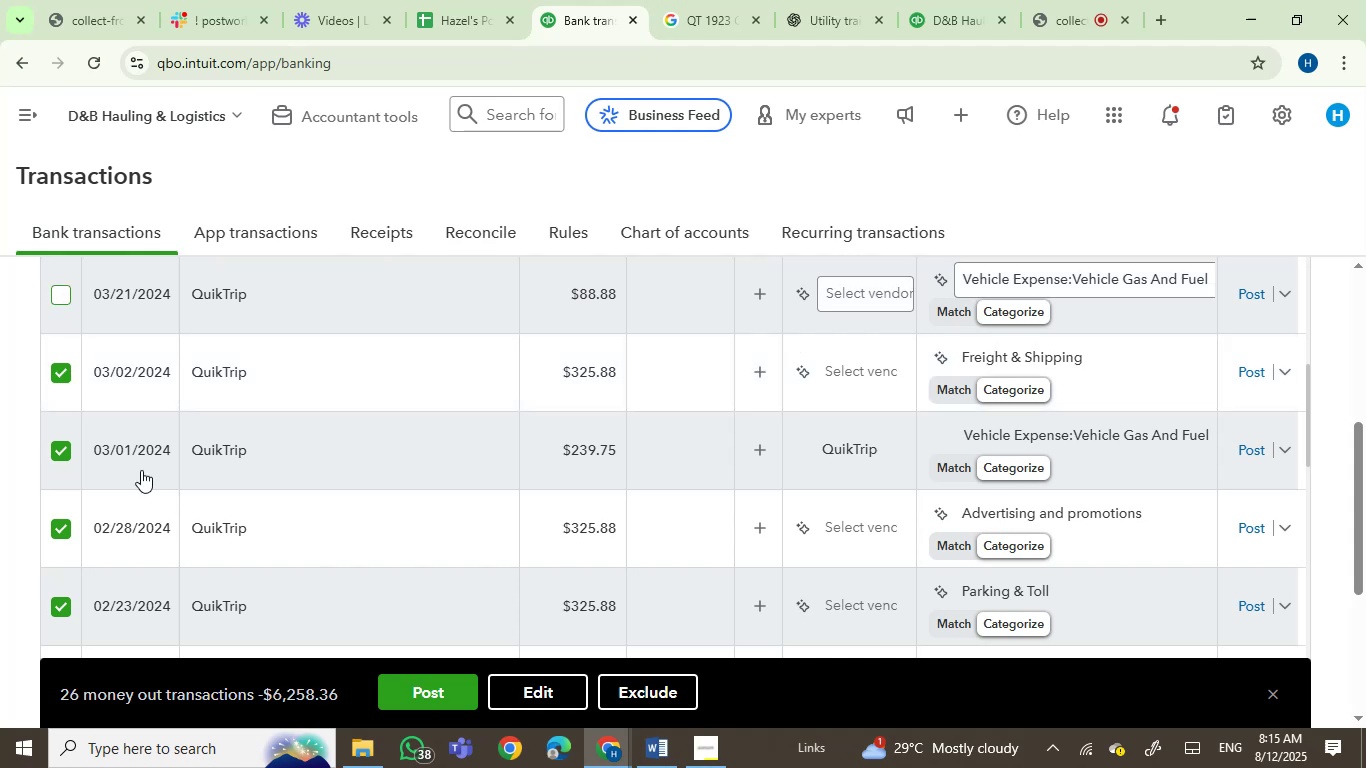 
scroll: coordinate [146, 519], scroll_direction: up, amount: 4.0
 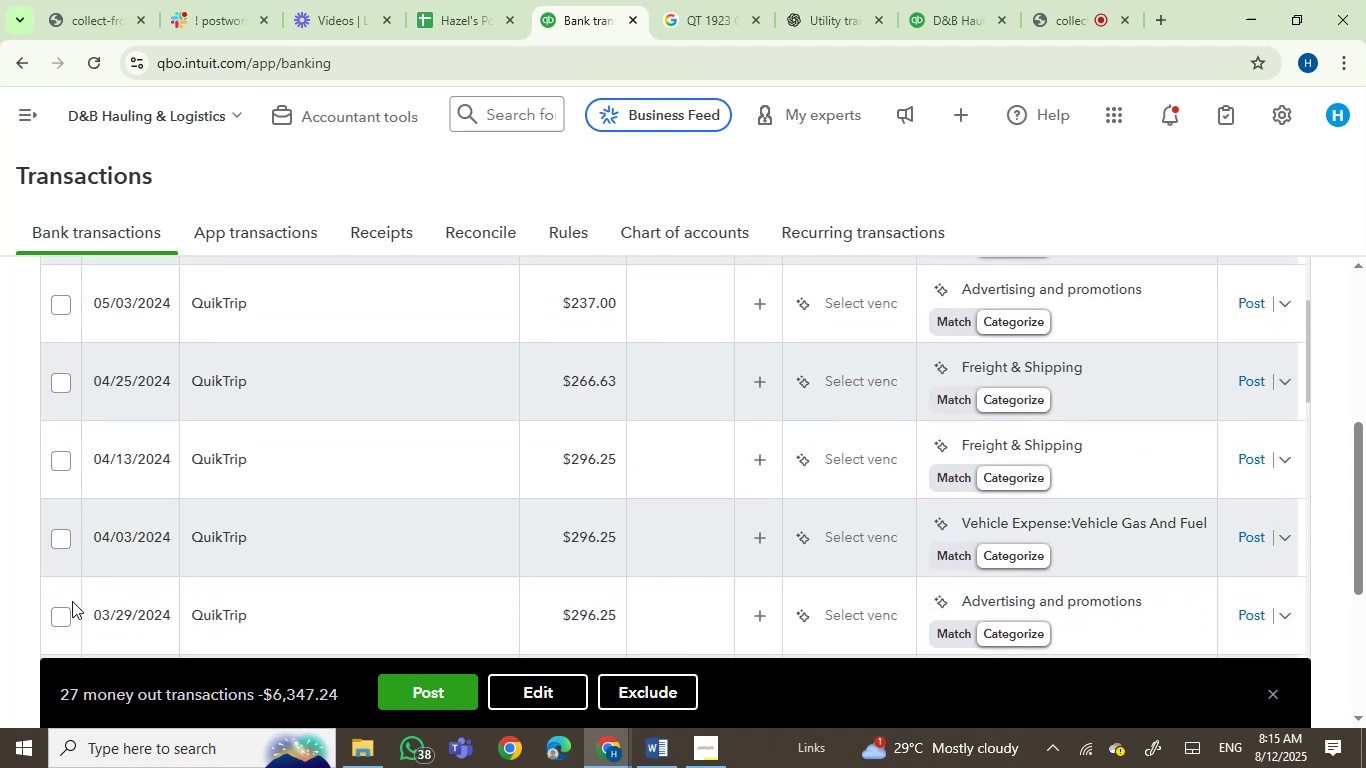 
left_click([61, 621])
 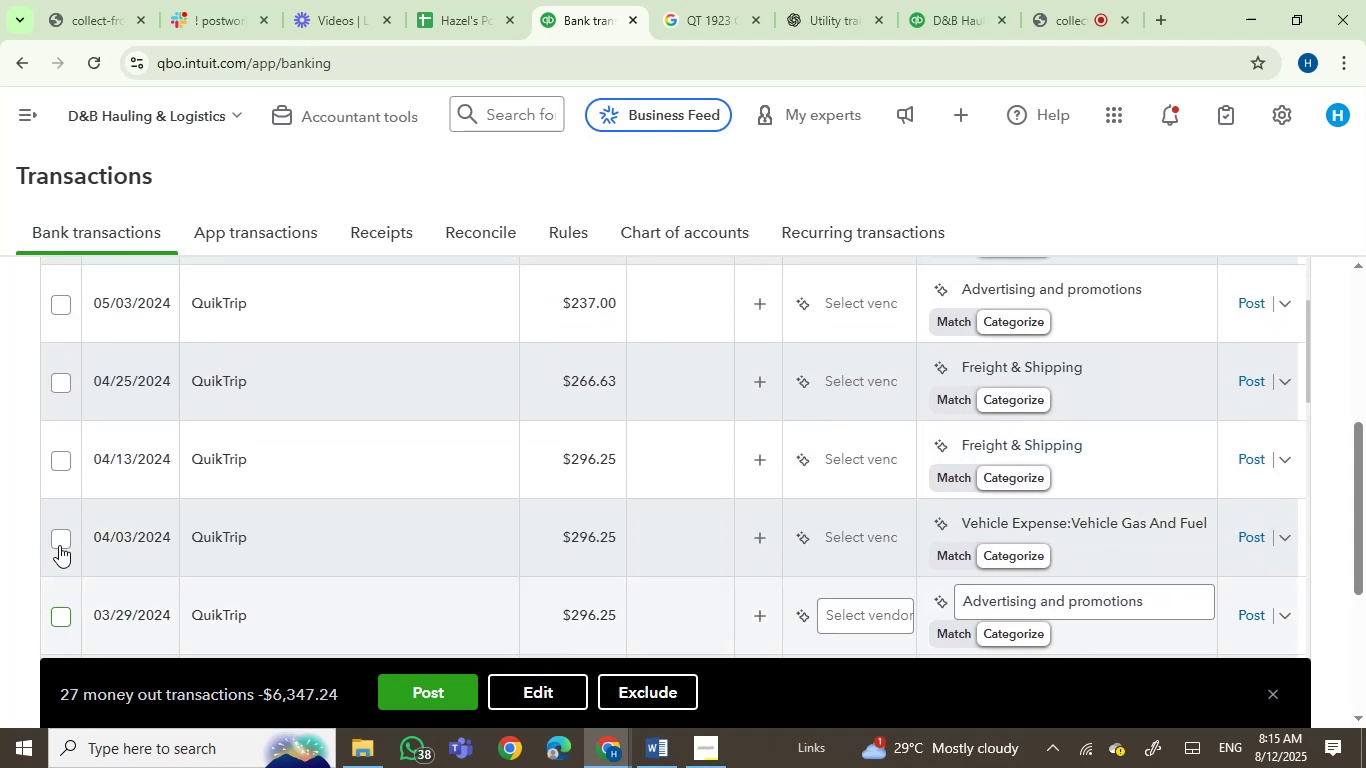 
left_click([58, 541])
 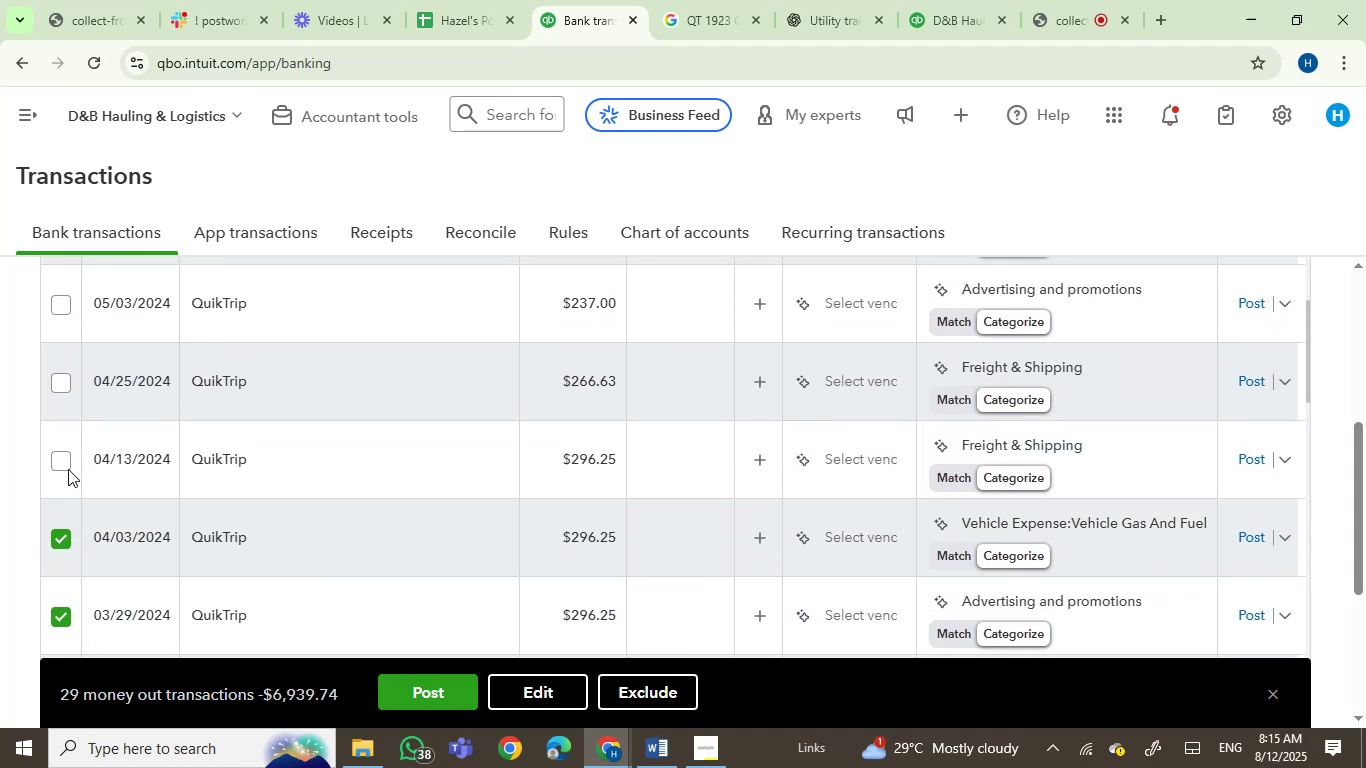 
left_click([62, 453])
 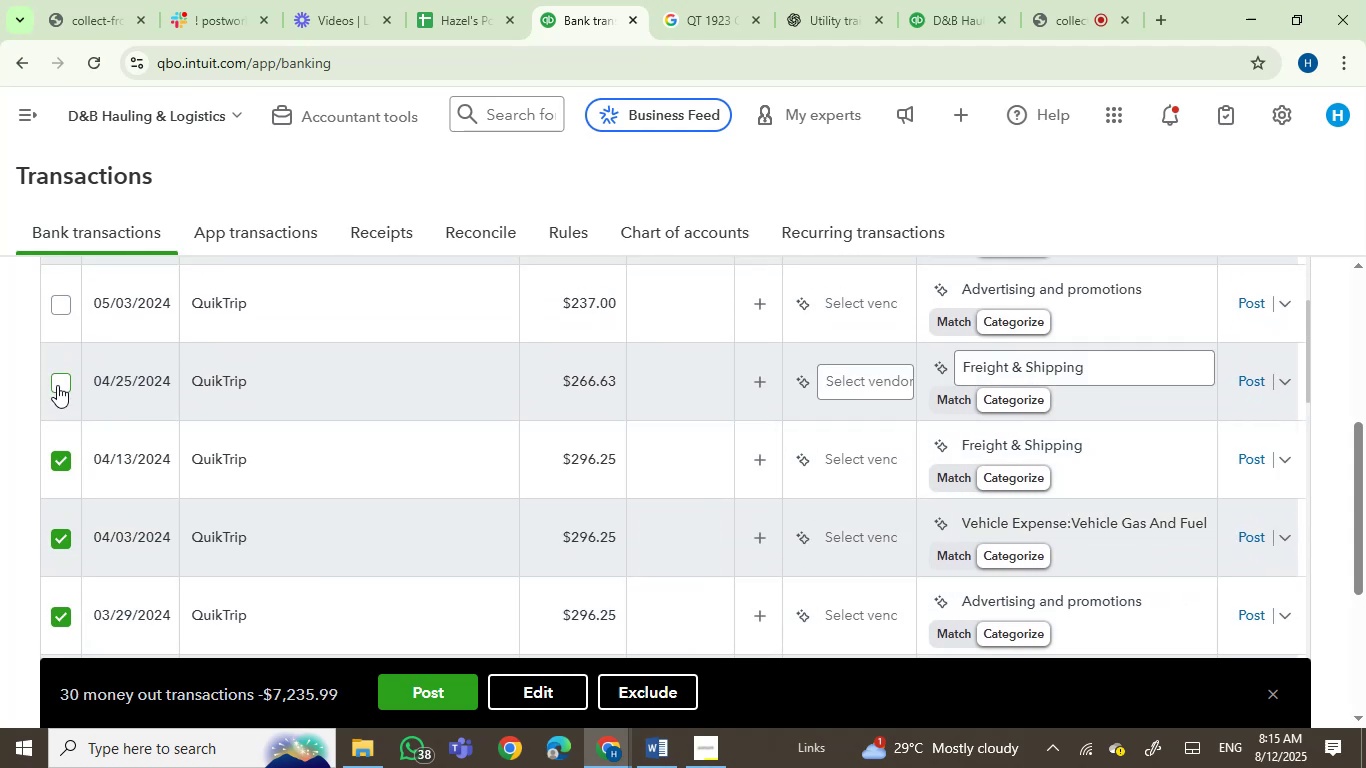 
left_click([57, 384])
 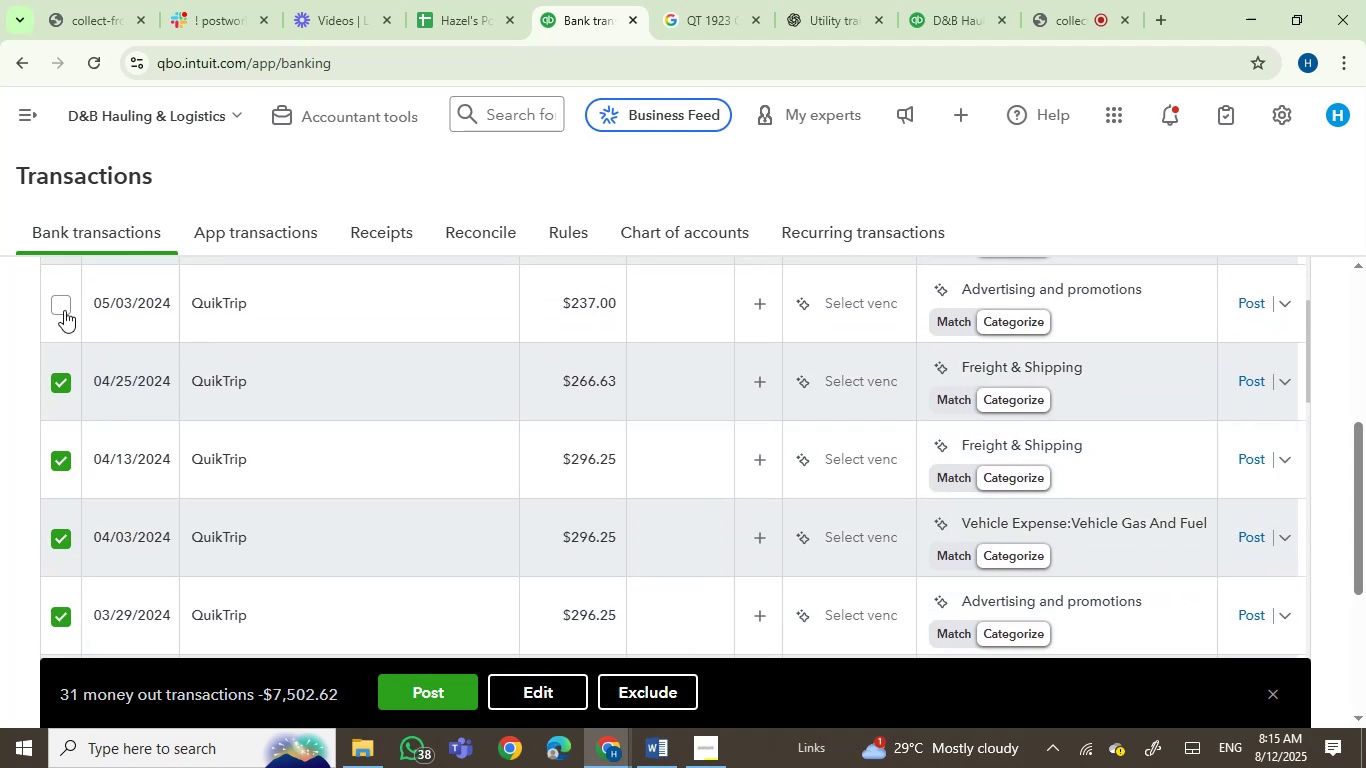 
left_click([60, 306])
 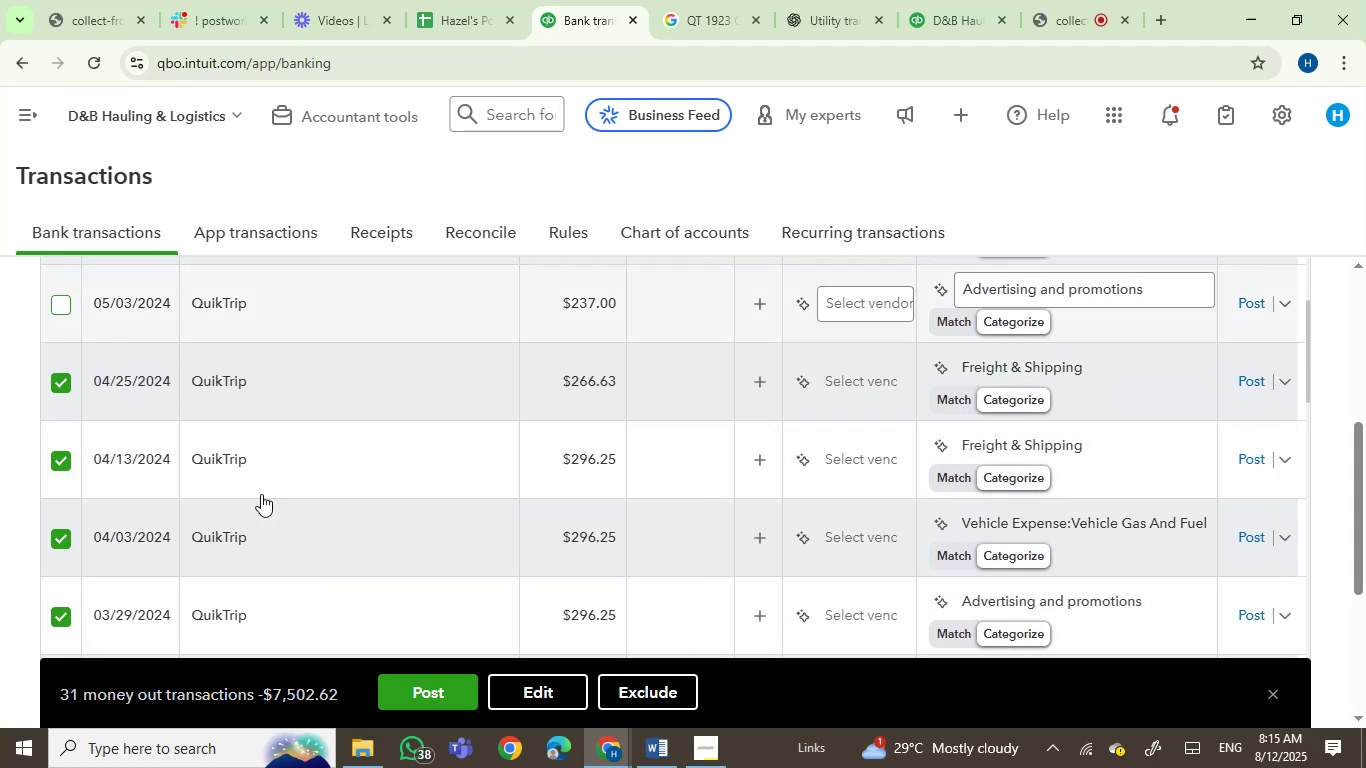 
scroll: coordinate [284, 535], scroll_direction: up, amount: 2.0
 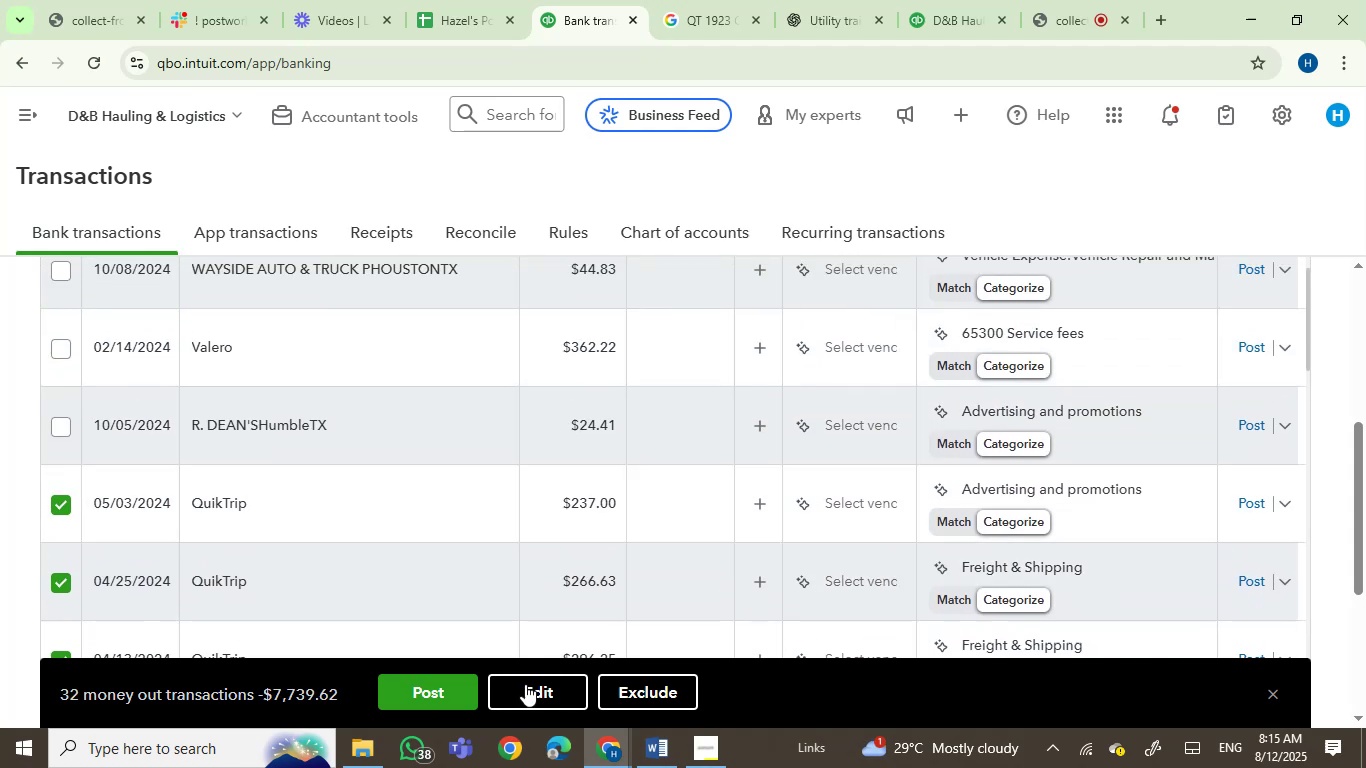 
left_click([531, 698])
 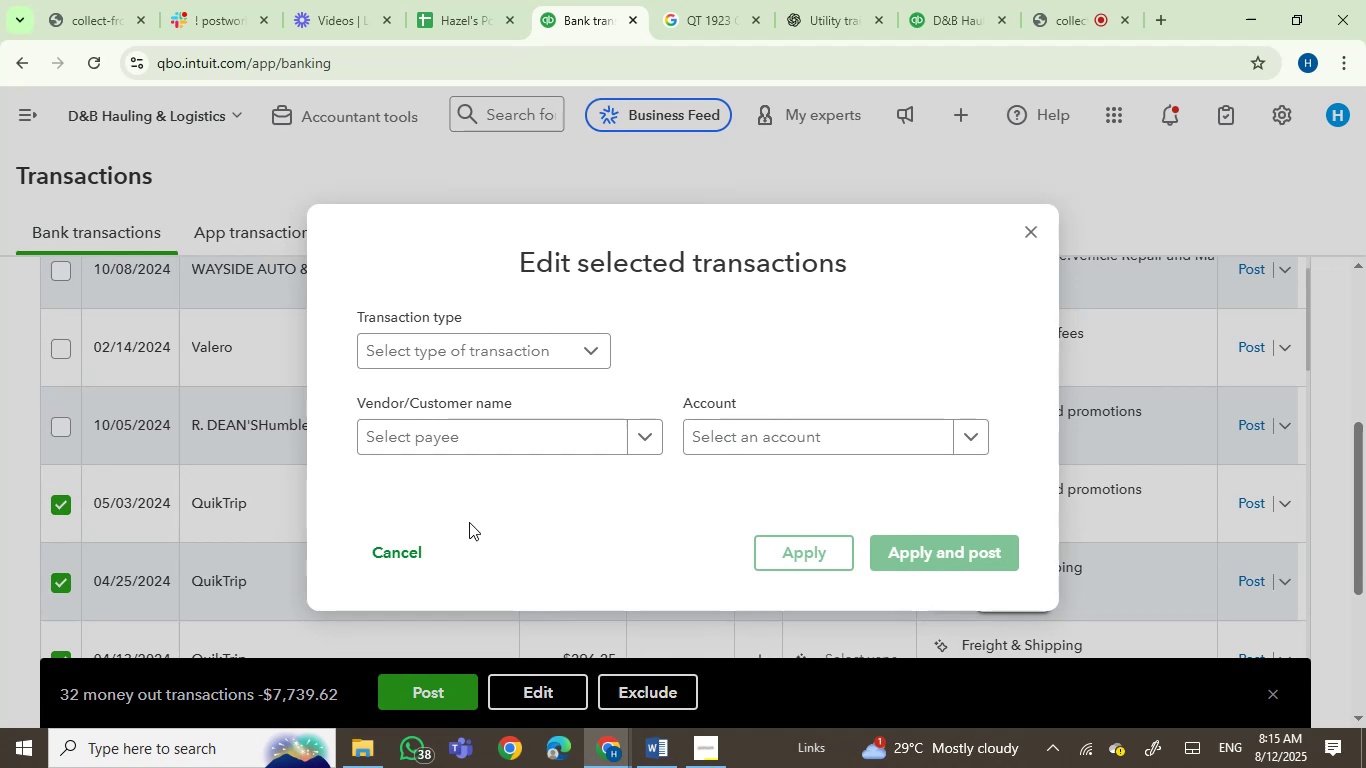 
left_click([457, 444])
 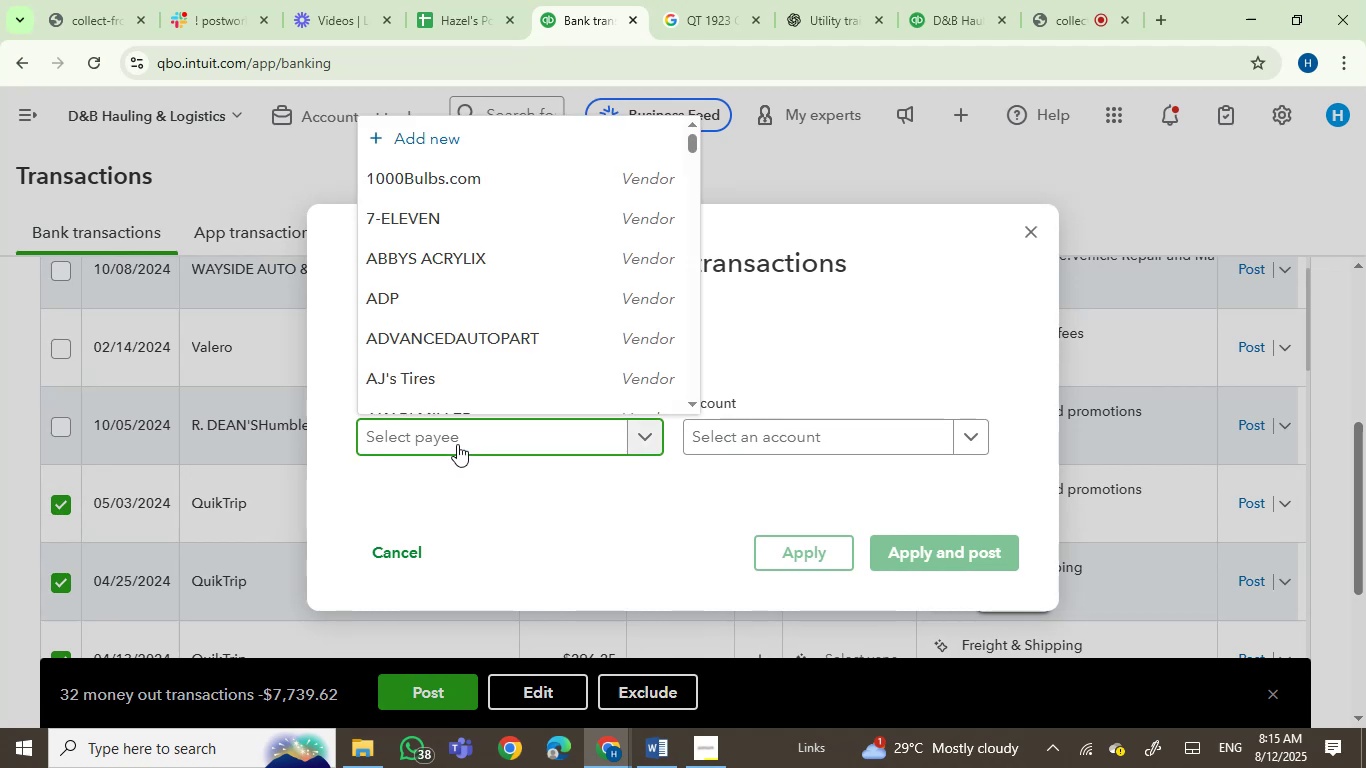 
type(qui)
 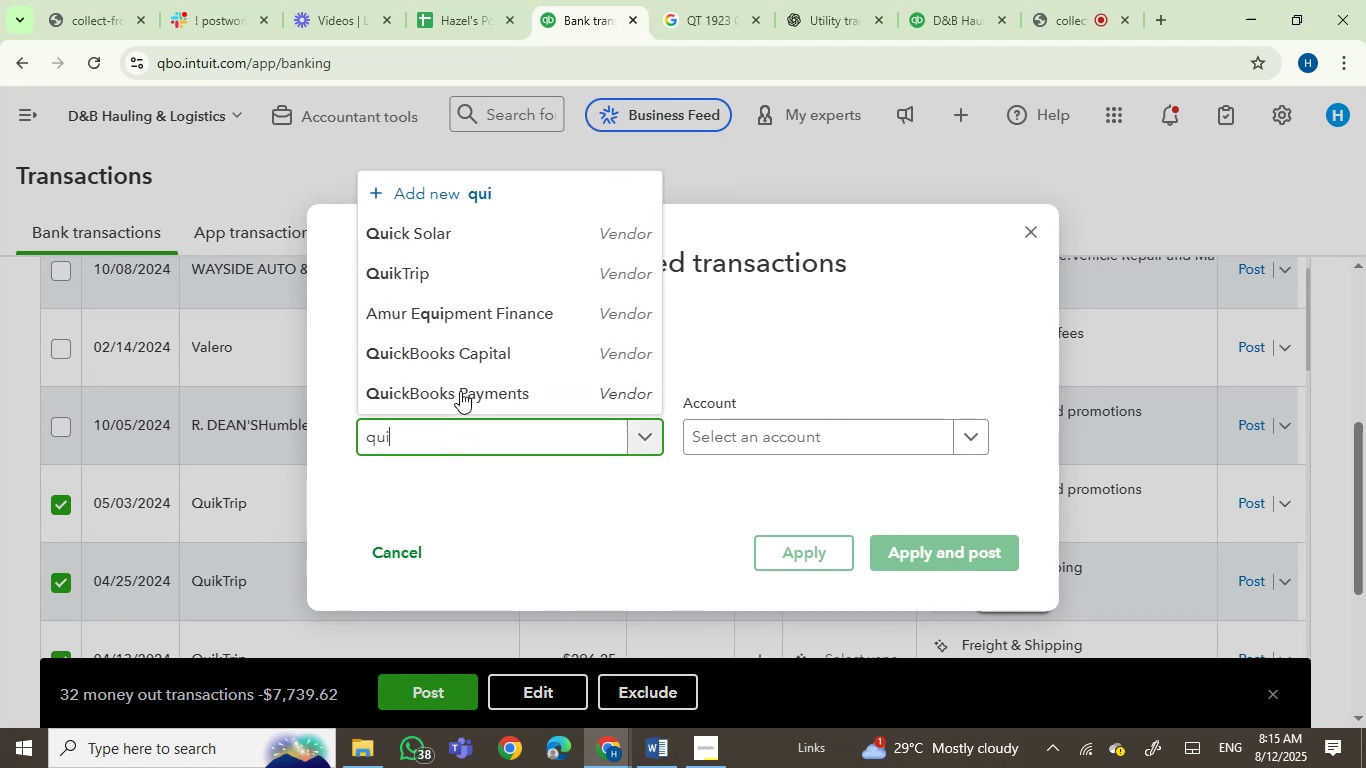 
left_click([454, 265])
 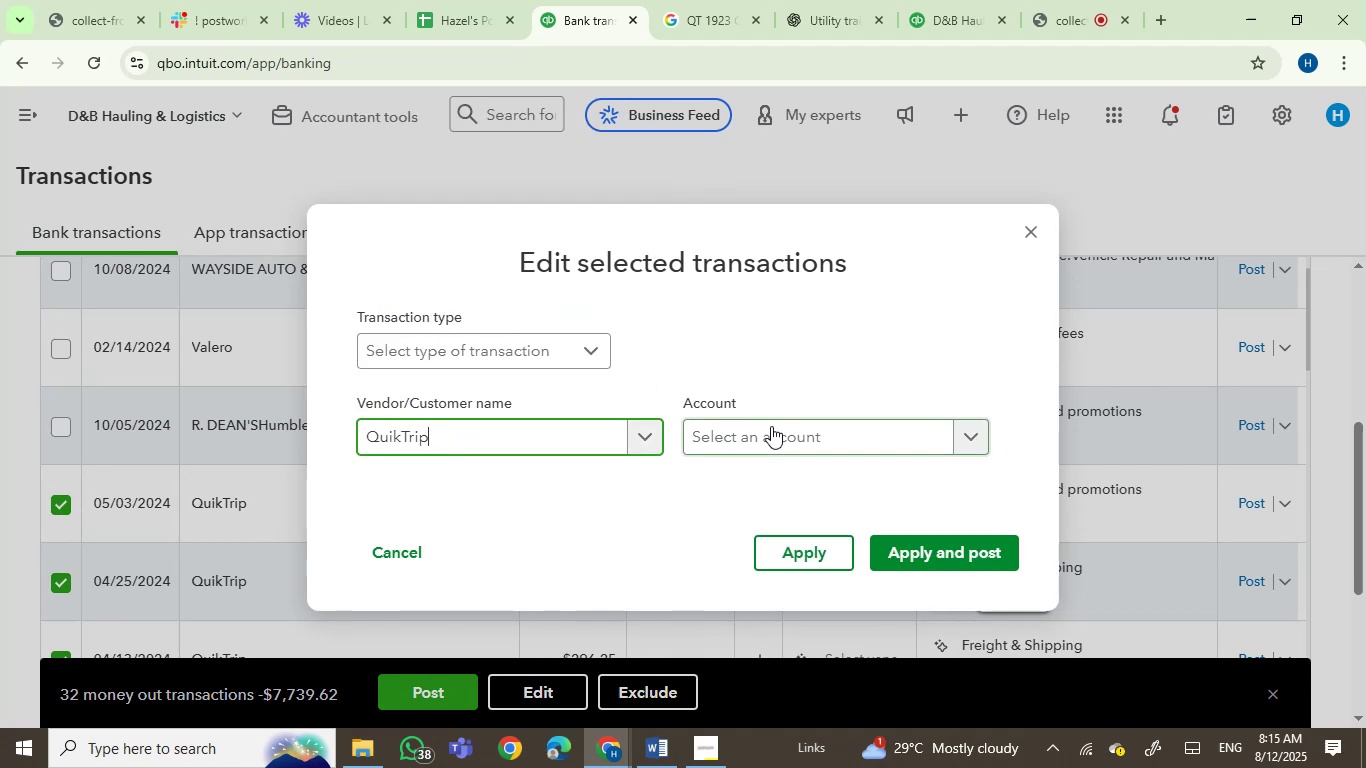 
left_click([778, 430])
 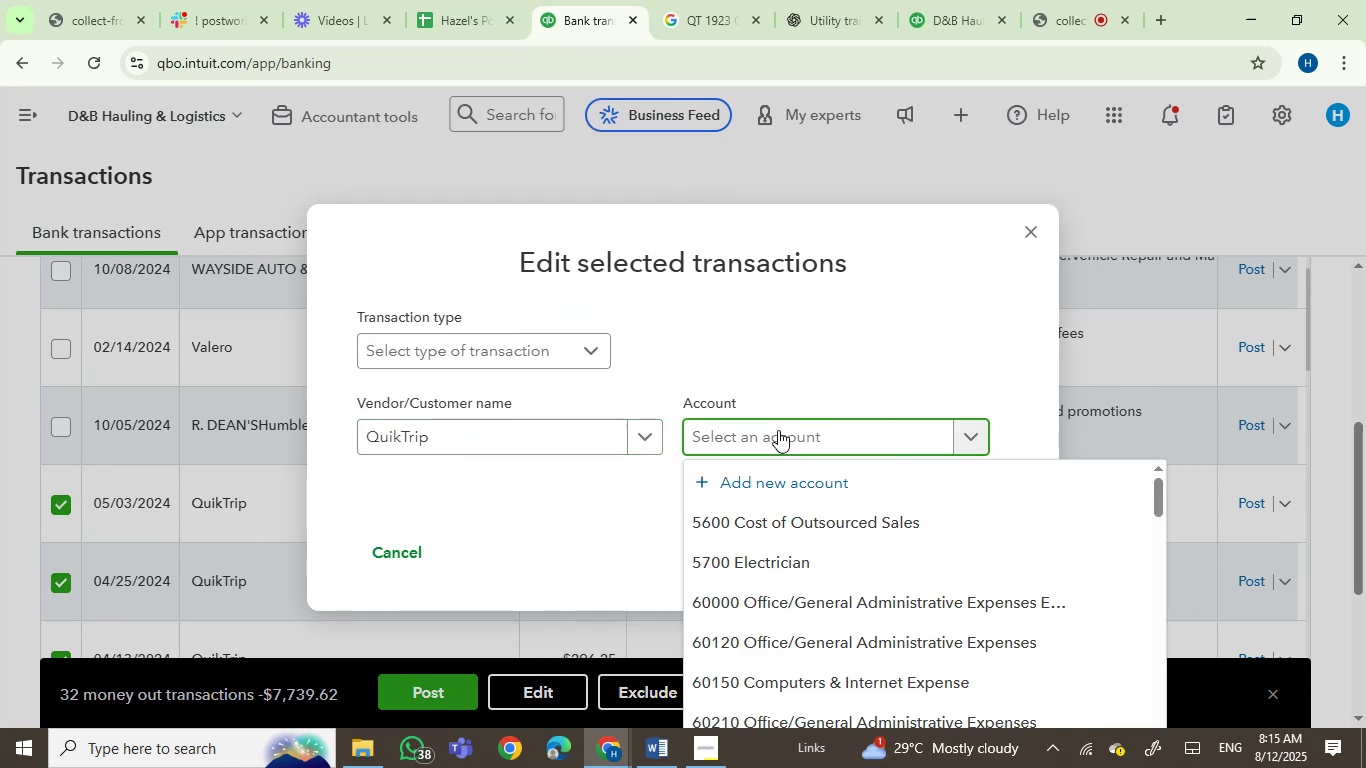 
type(gas)
 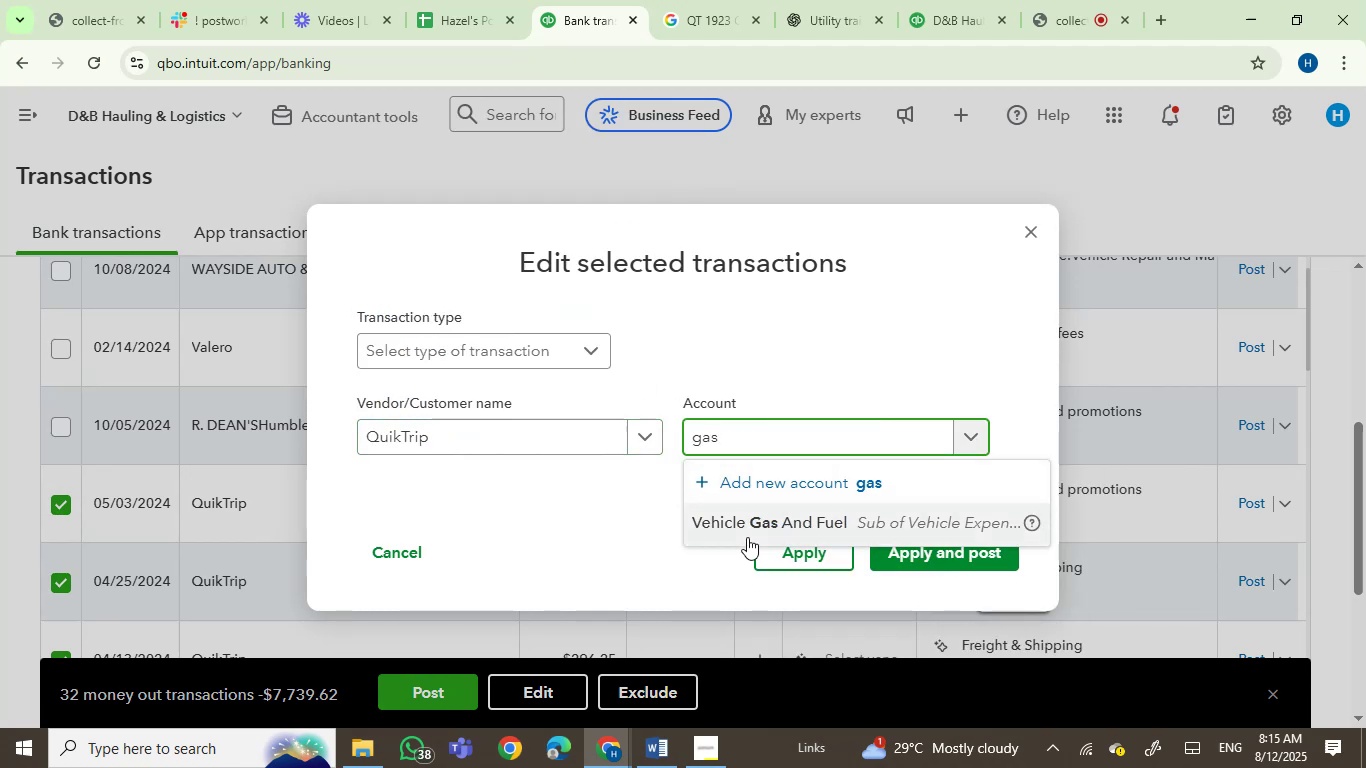 
left_click([773, 525])
 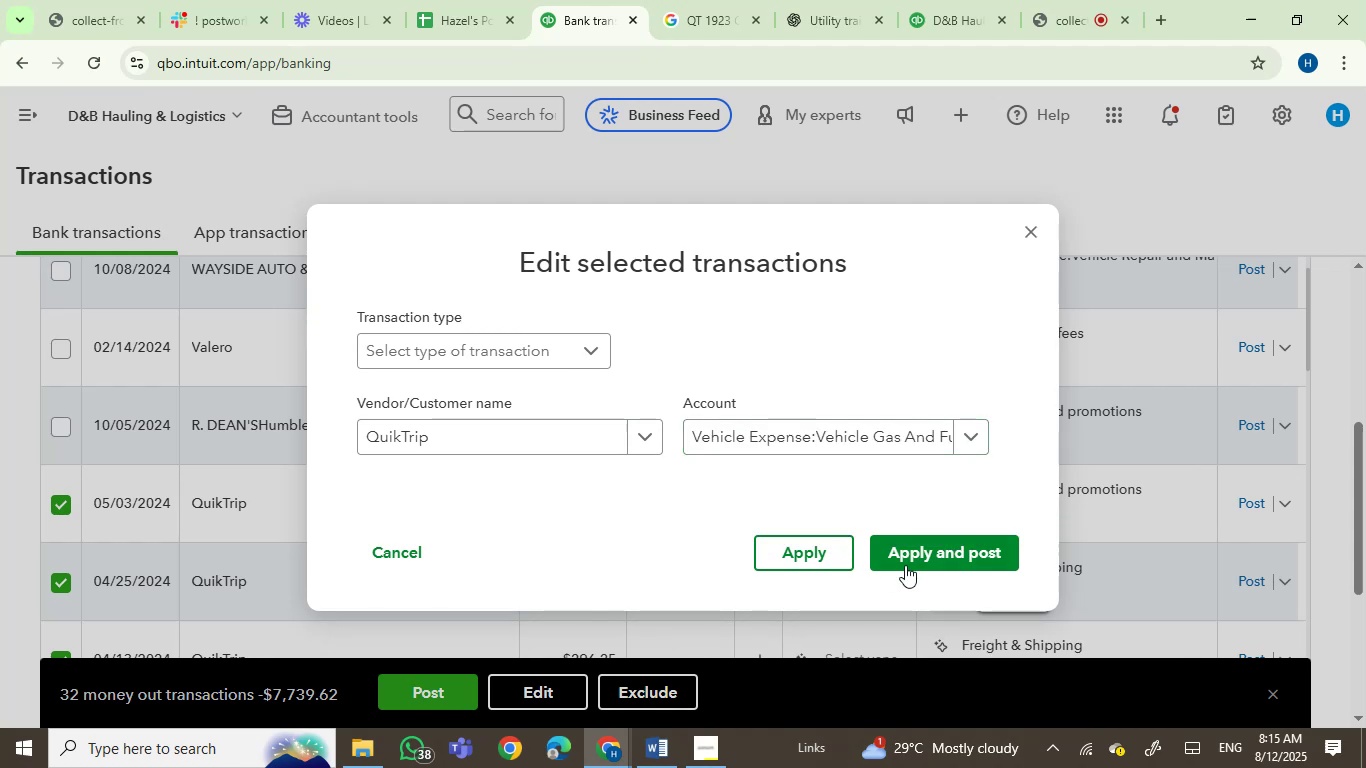 
left_click([957, 557])
 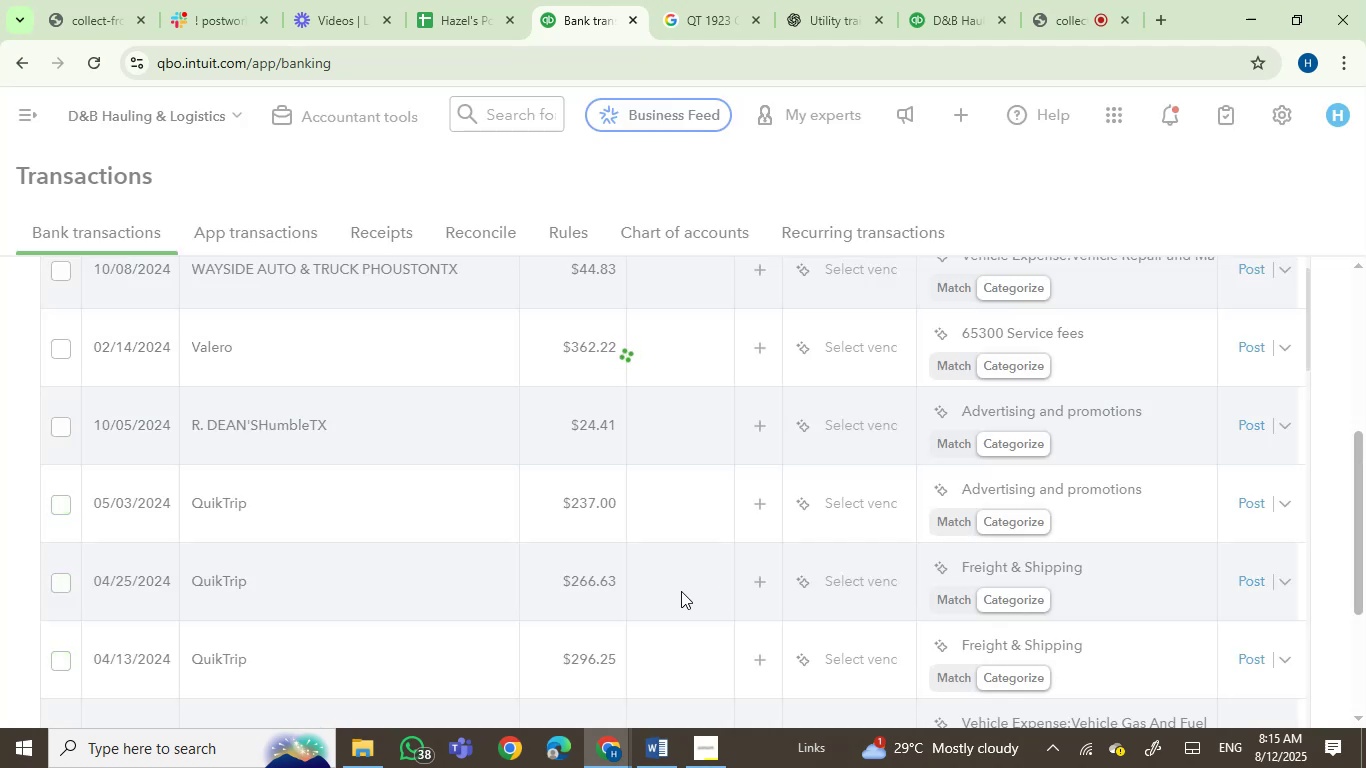 
wait(9.72)
 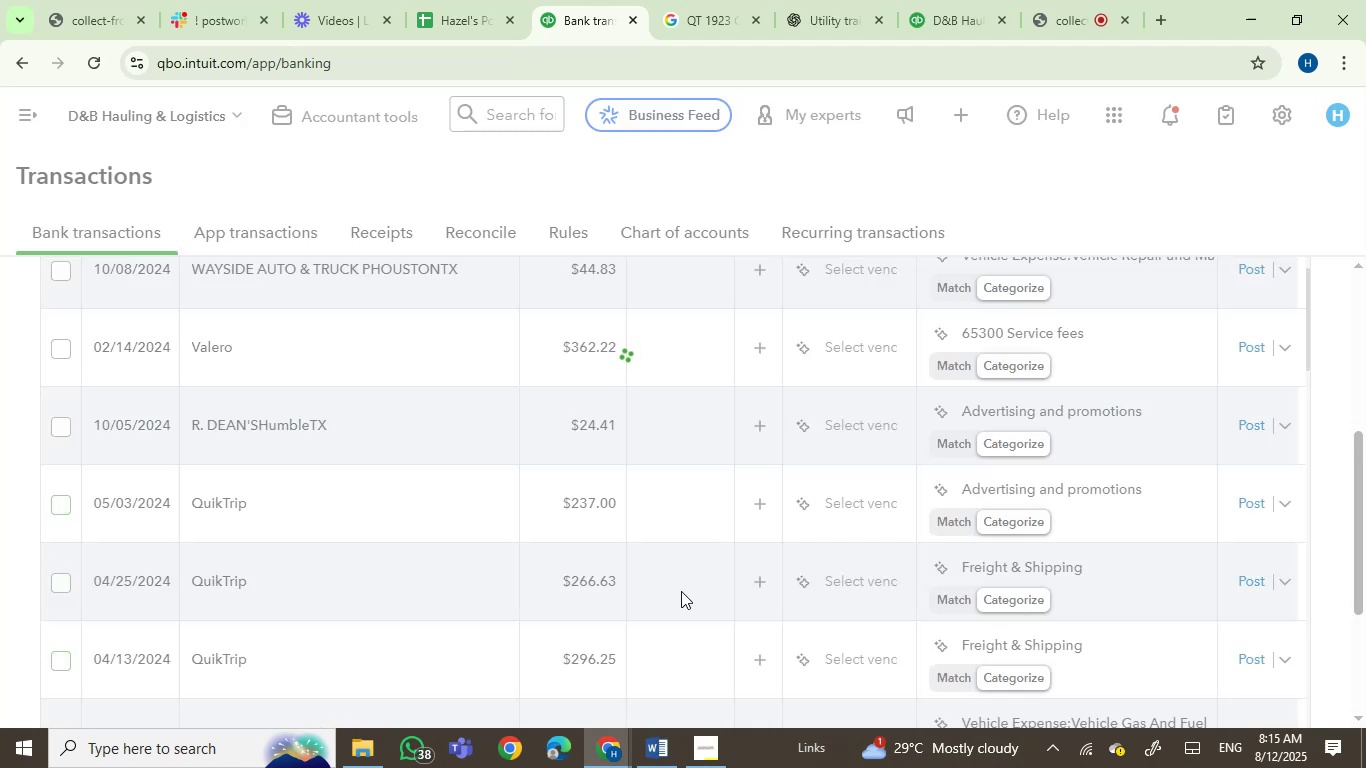 
left_click([328, 429])
 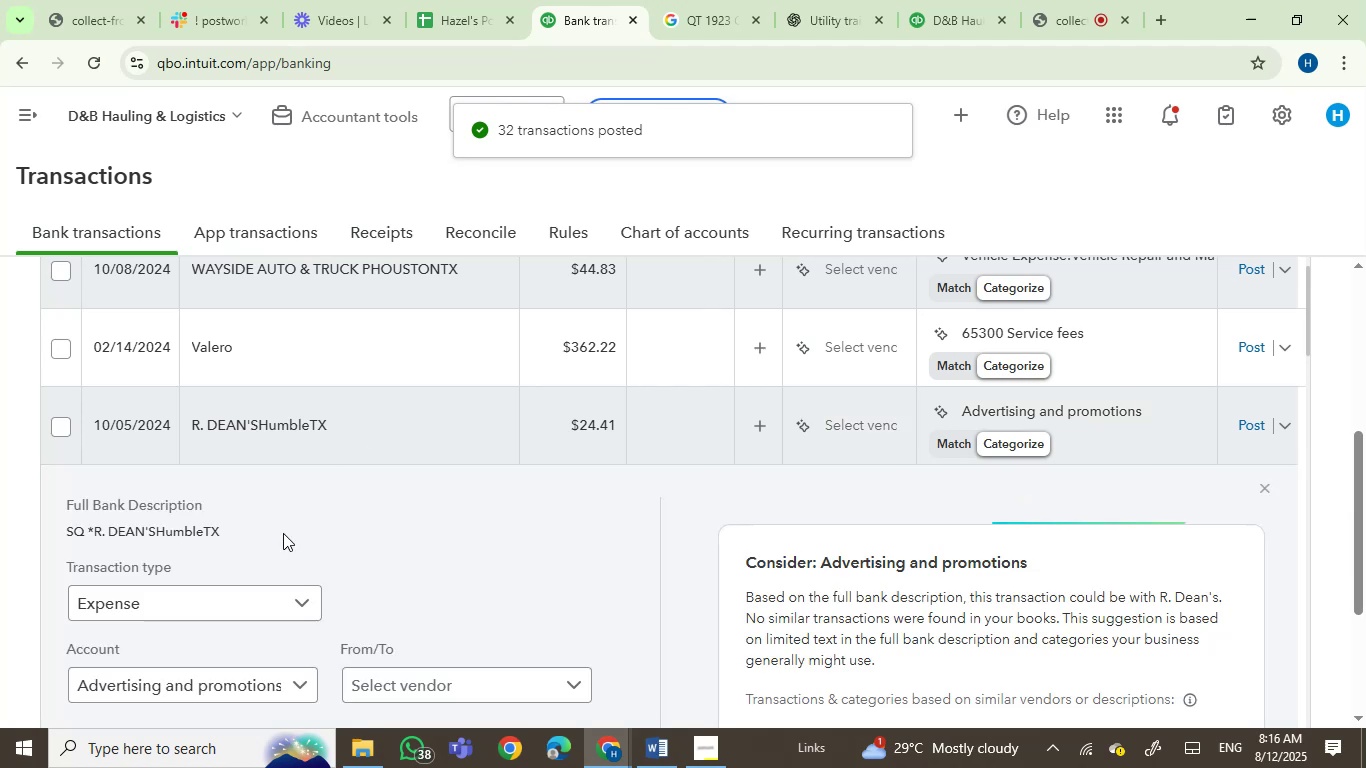 
left_click_drag(start_coordinate=[218, 533], to_coordinate=[64, 529])
 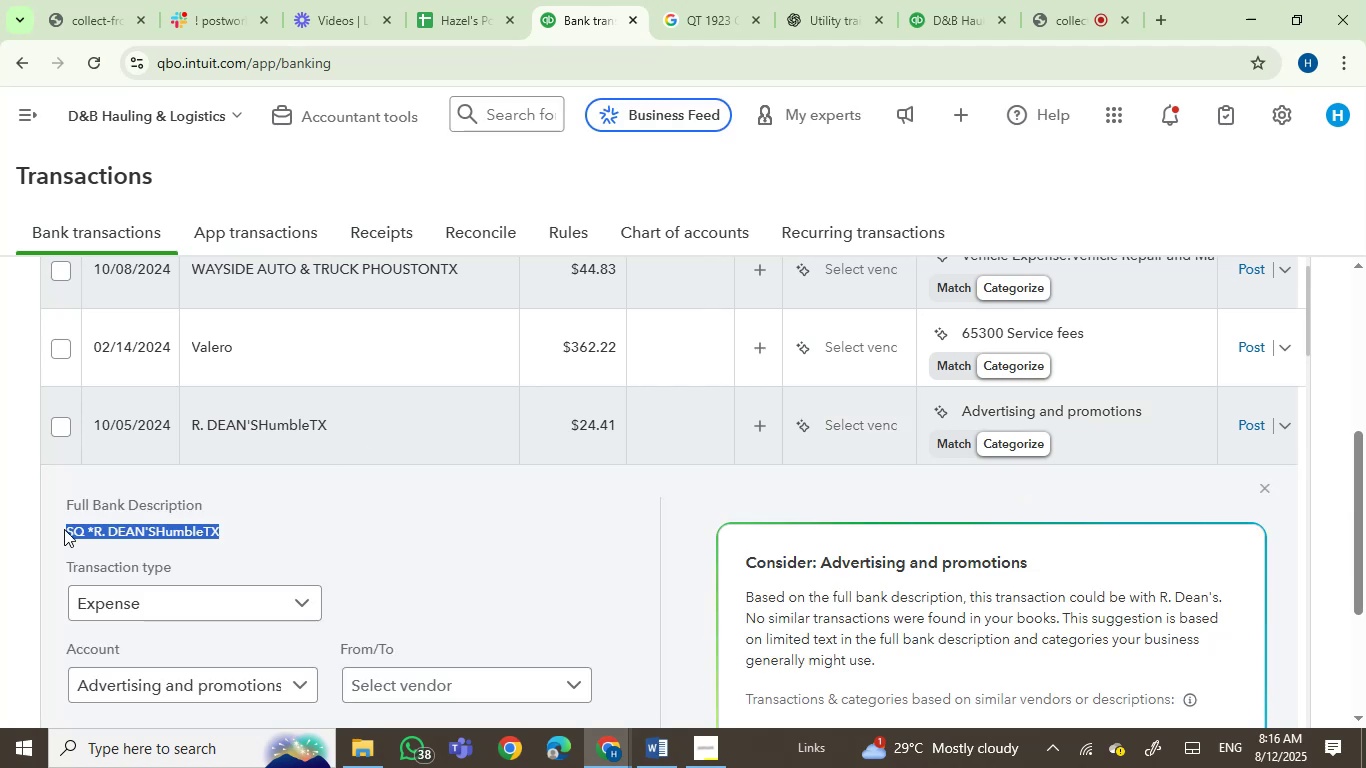 
key(Control+C)
 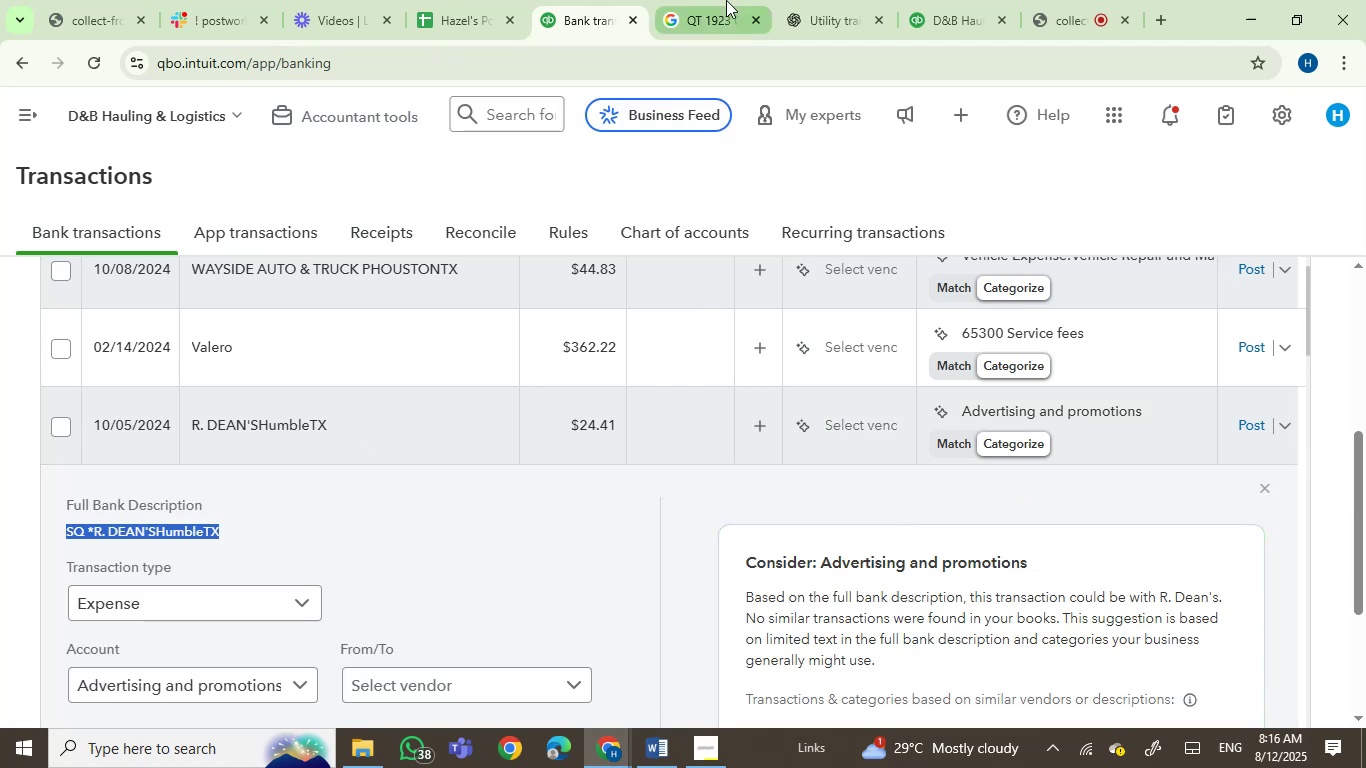 
double_click([673, 91])
 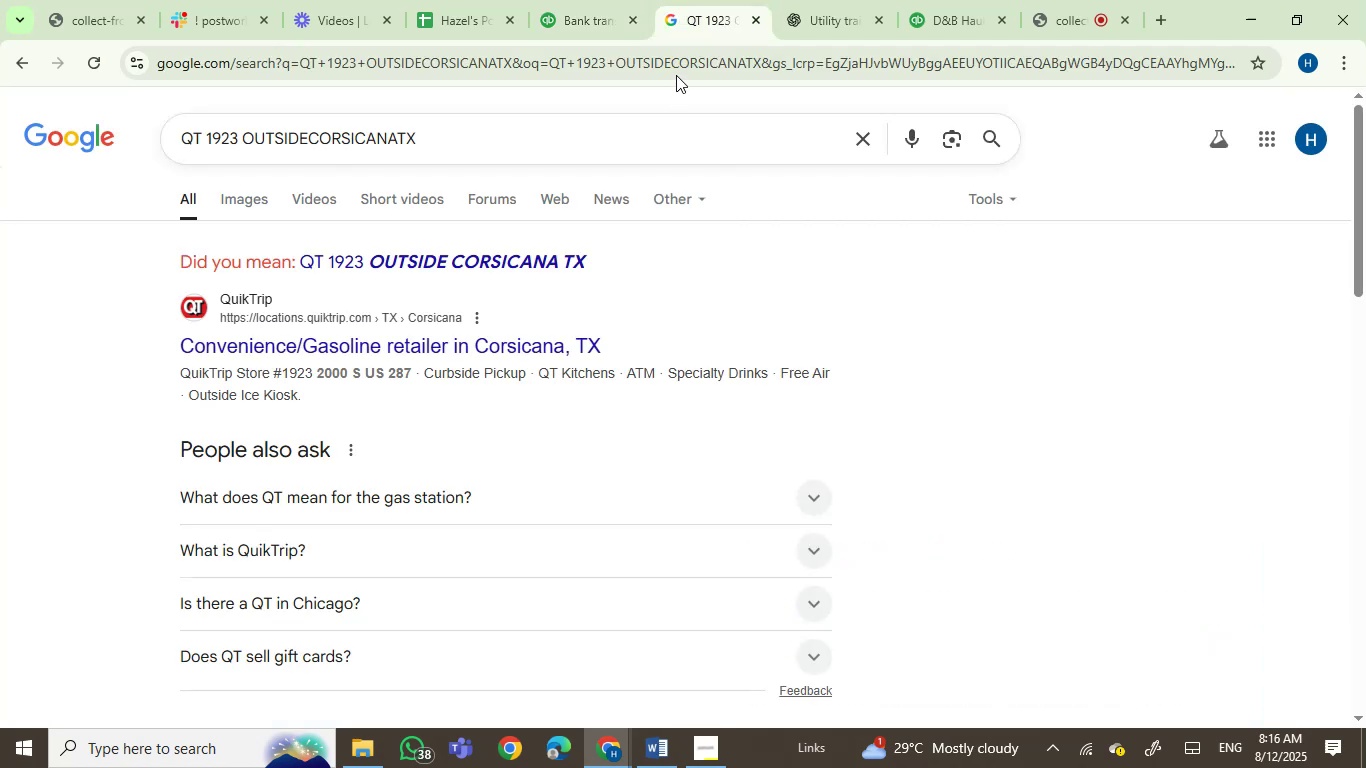 
triple_click([680, 67])
 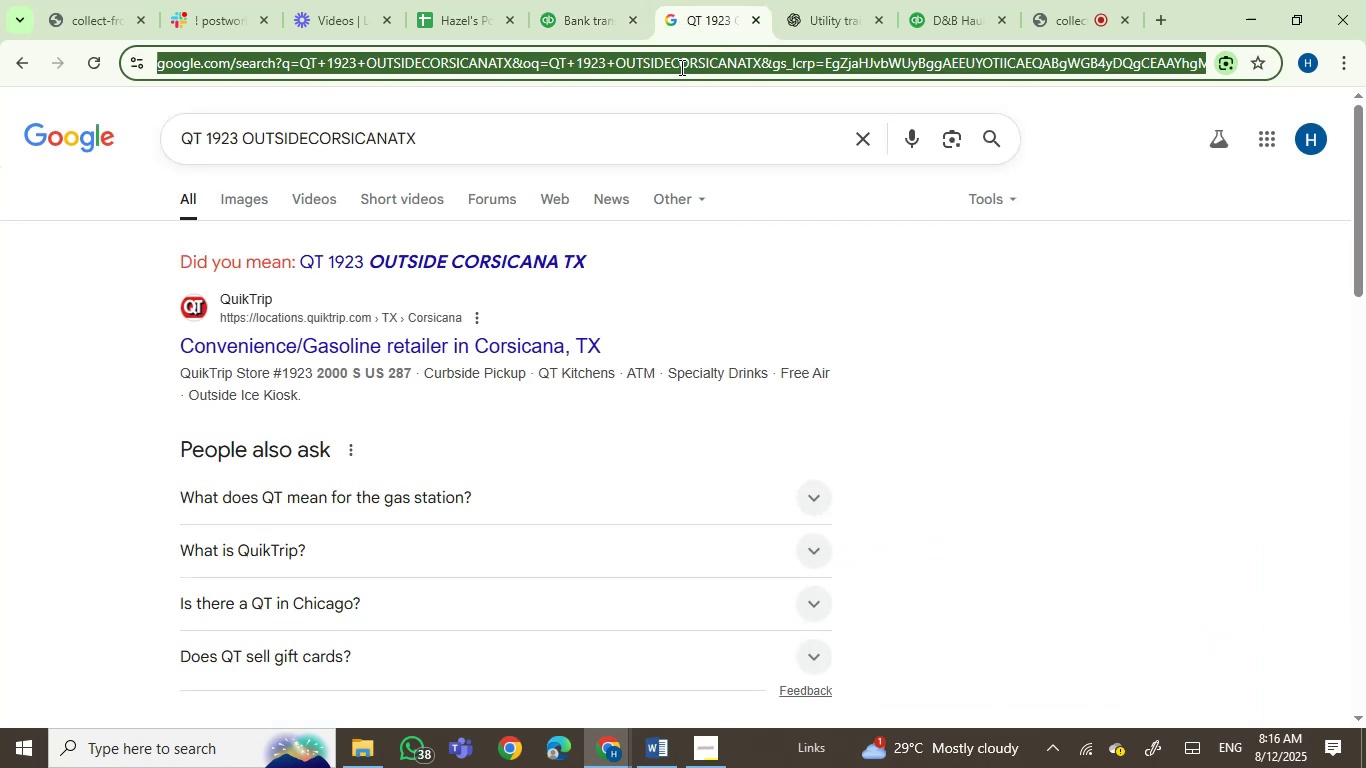 
key(Control+V)
 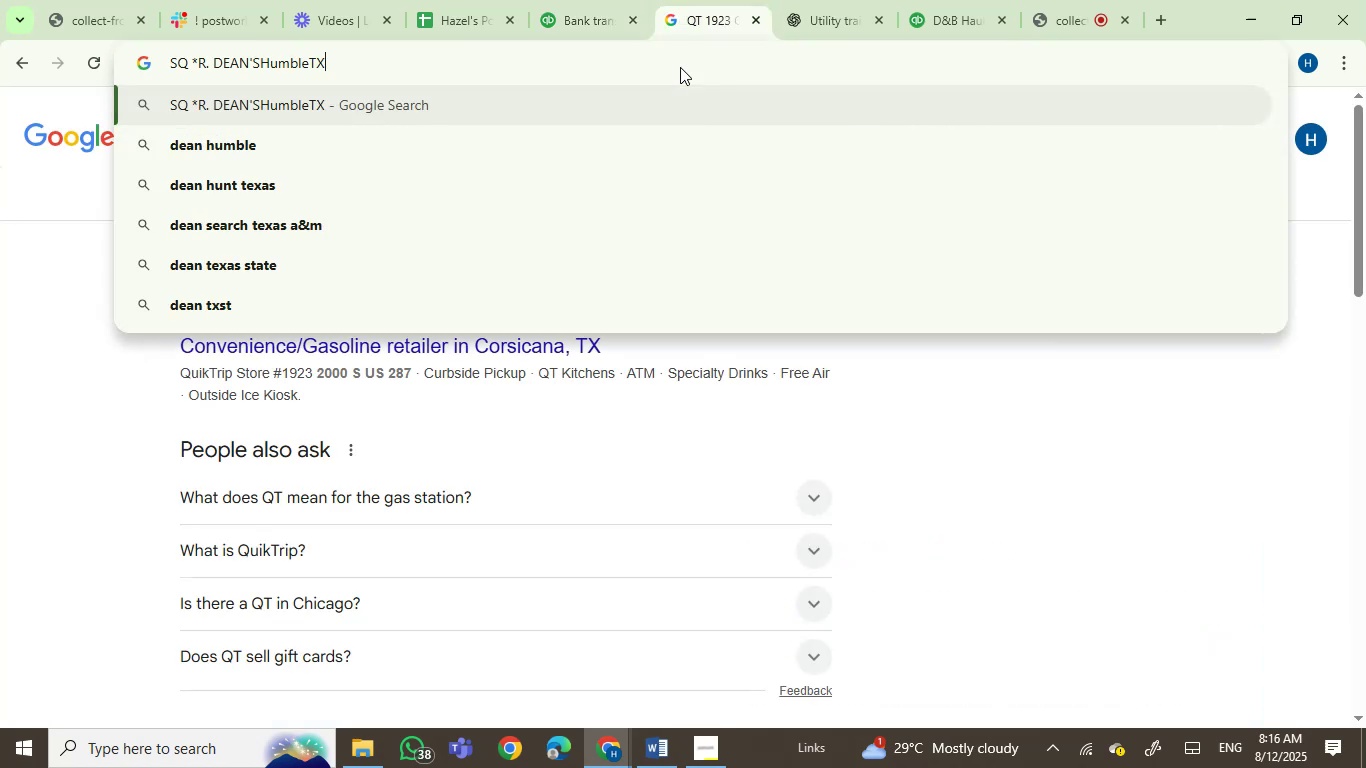 
key(Enter)
 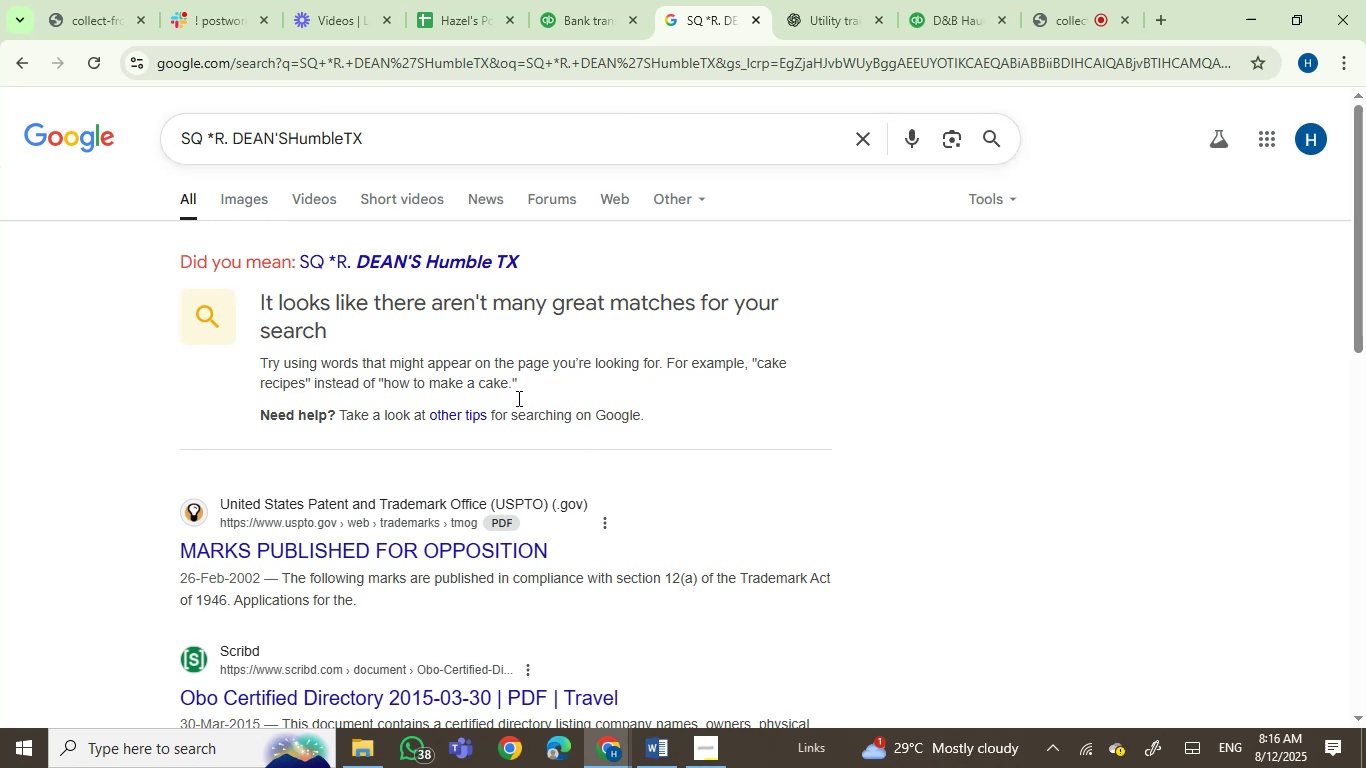 
wait(7.36)
 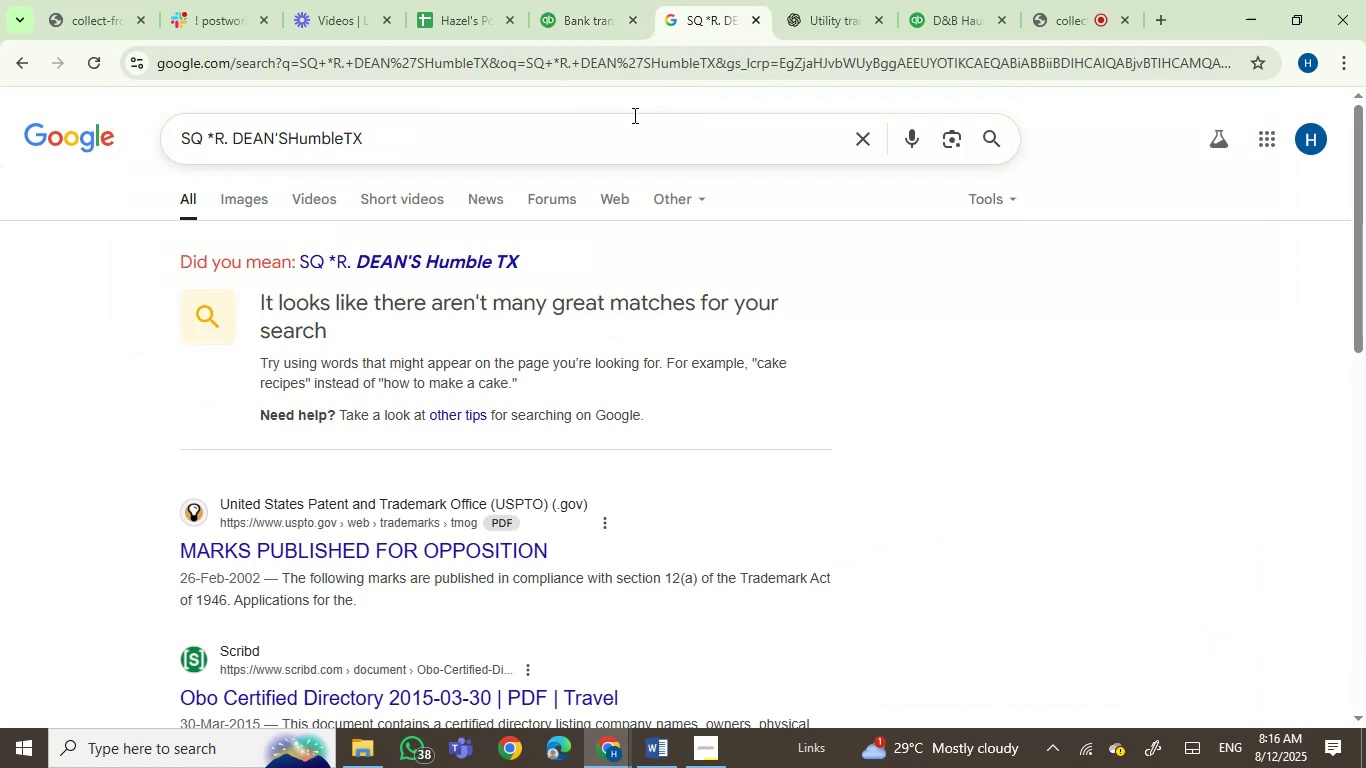 
left_click_drag(start_coordinate=[215, 135], to_coordinate=[81, 149])
 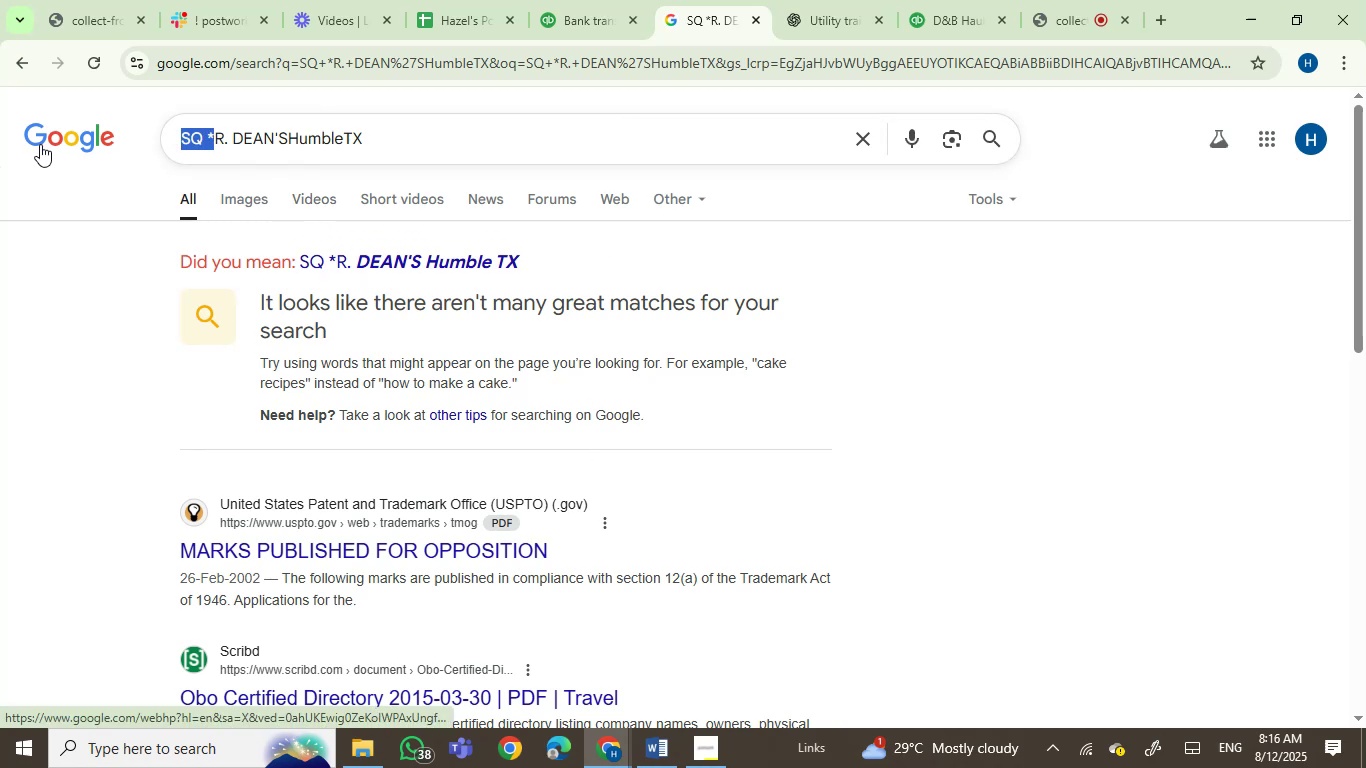 
key(Backspace)
 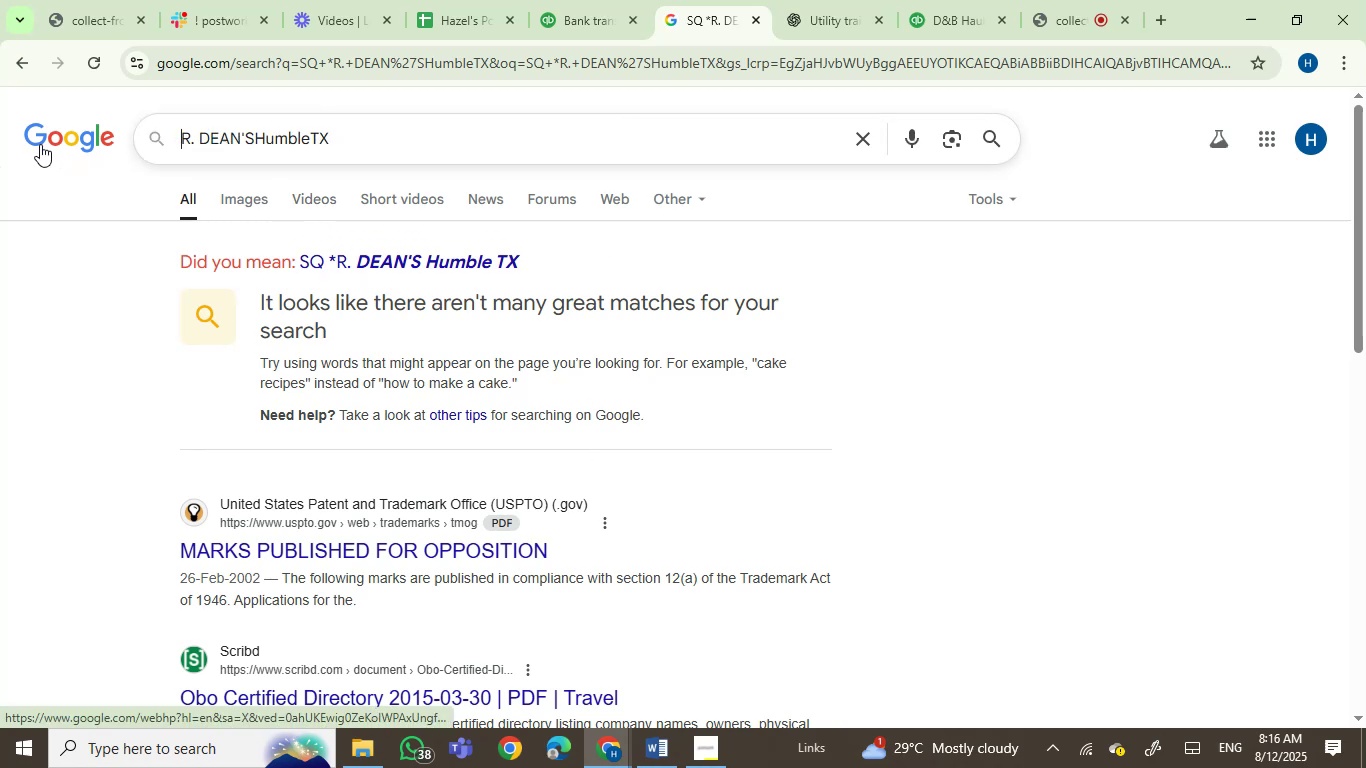 
key(Enter)
 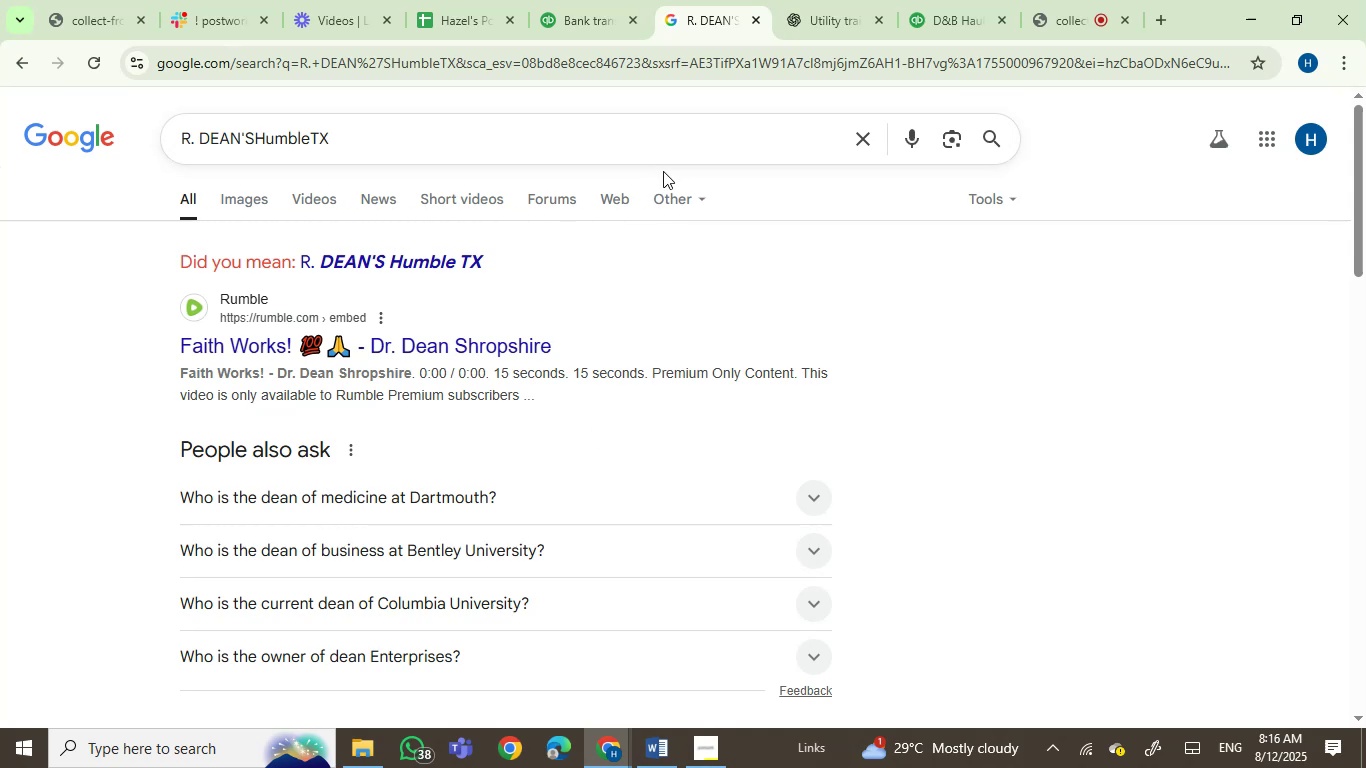 
wait(15.54)
 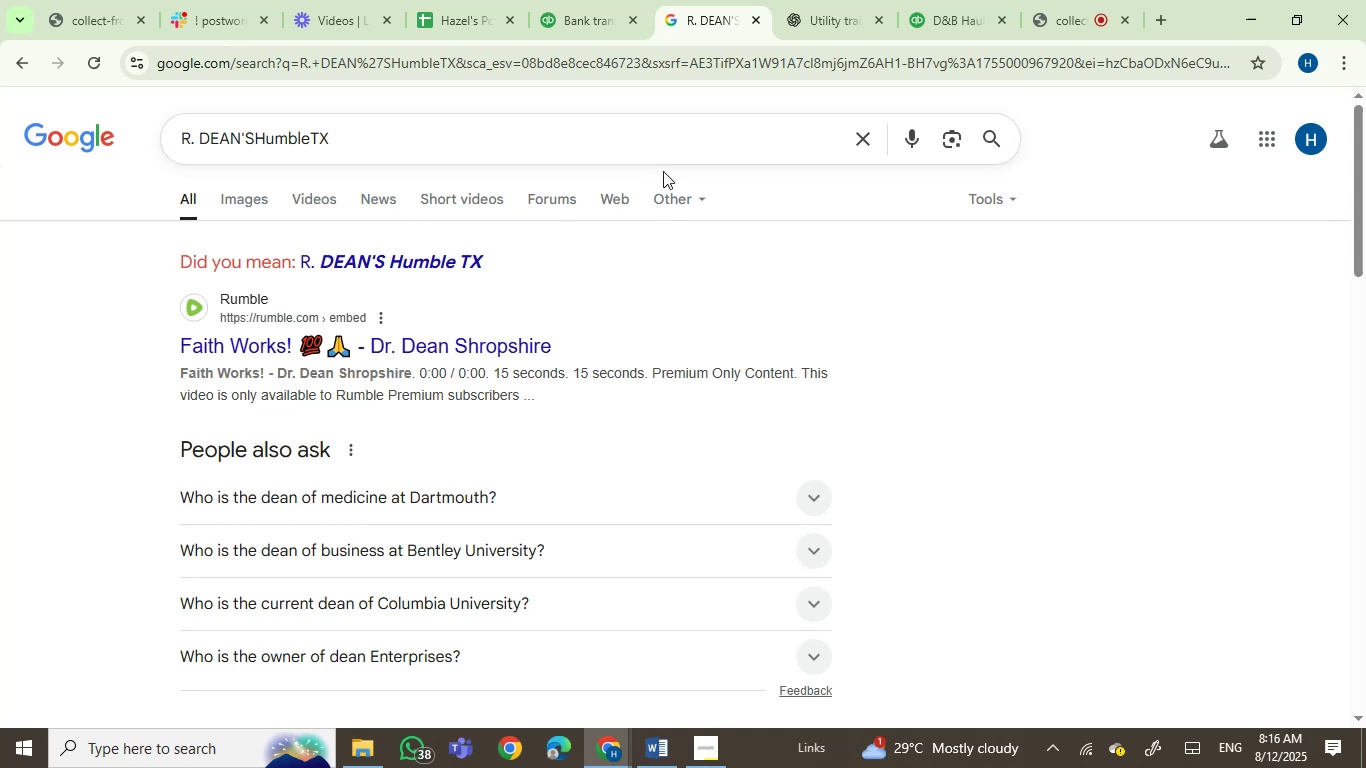 
scroll: coordinate [851, 403], scroll_direction: down, amount: 1.0
 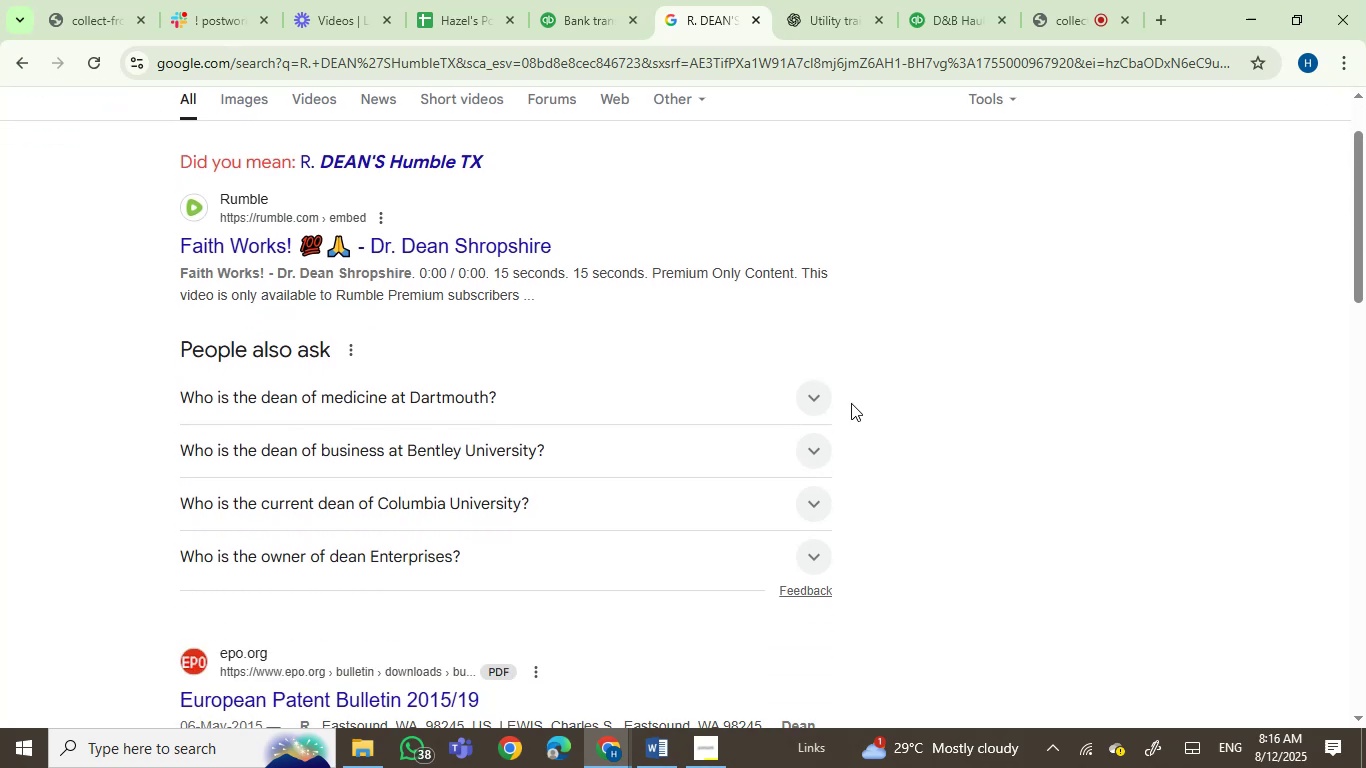 
scroll: coordinate [851, 403], scroll_direction: up, amount: 3.0
 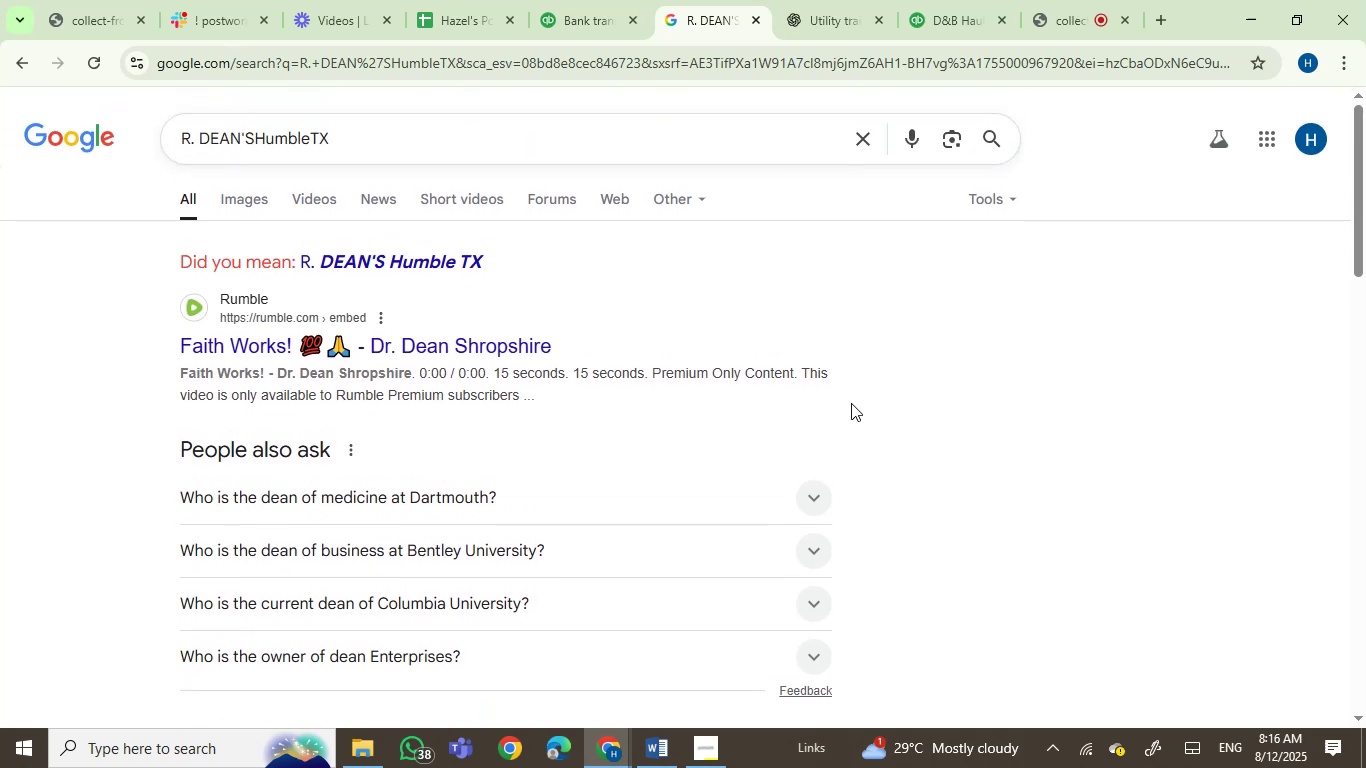 
scroll: coordinate [850, 403], scroll_direction: down, amount: 3.0
 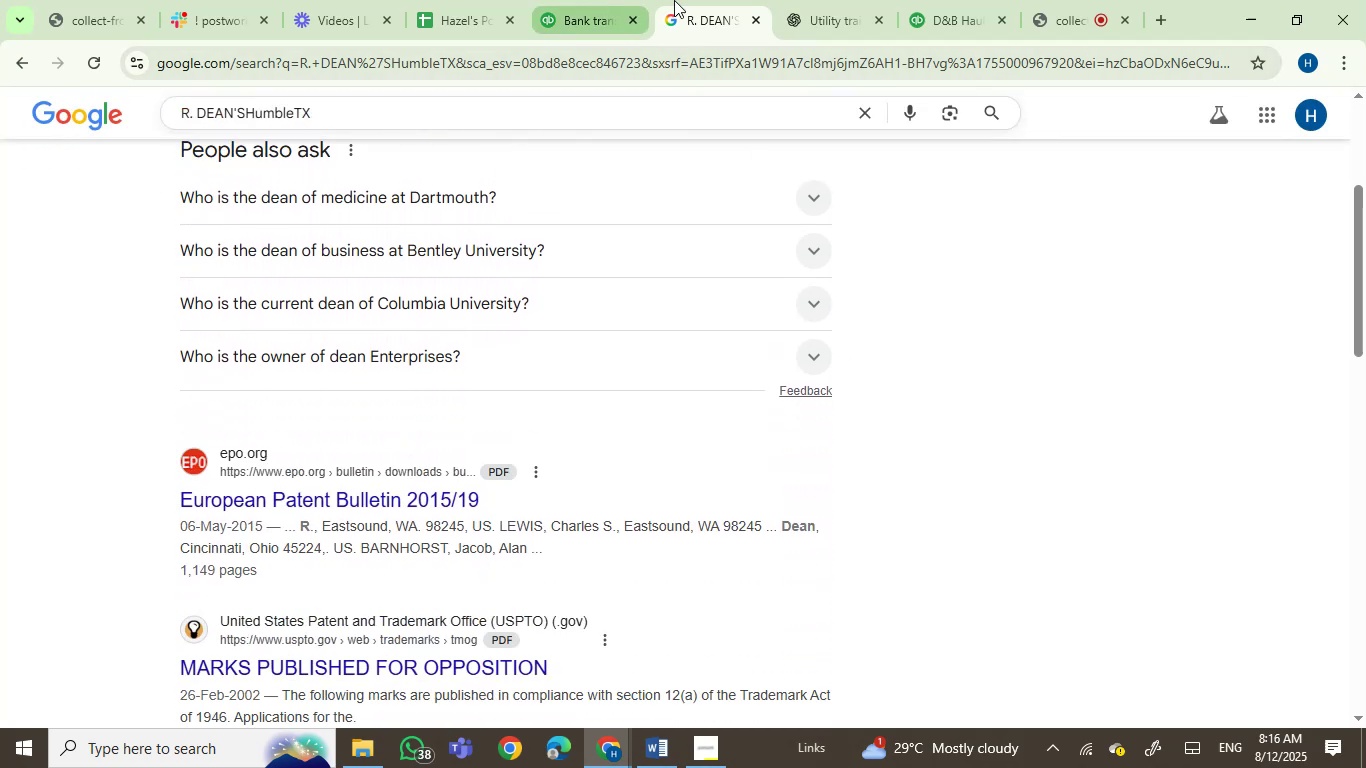 
left_click([579, 20])
 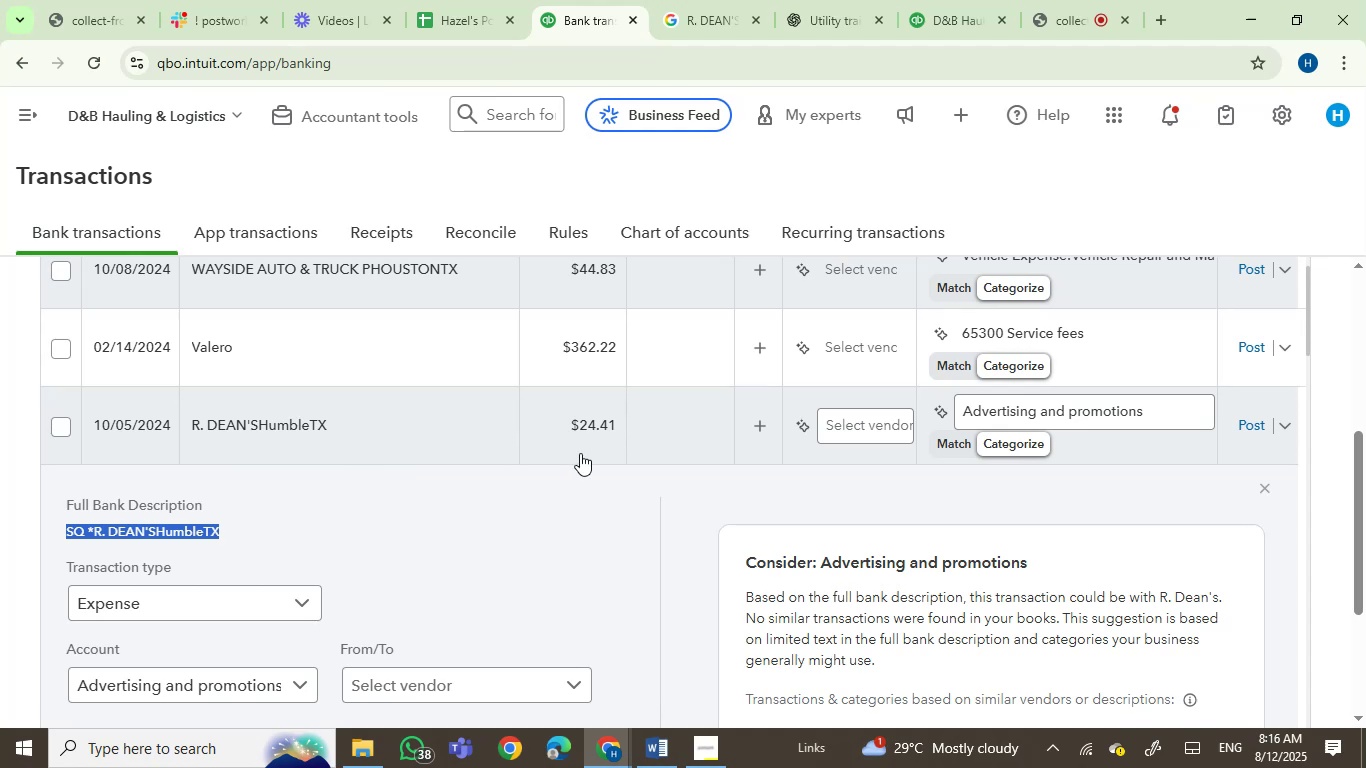 
left_click([1048, 407])
 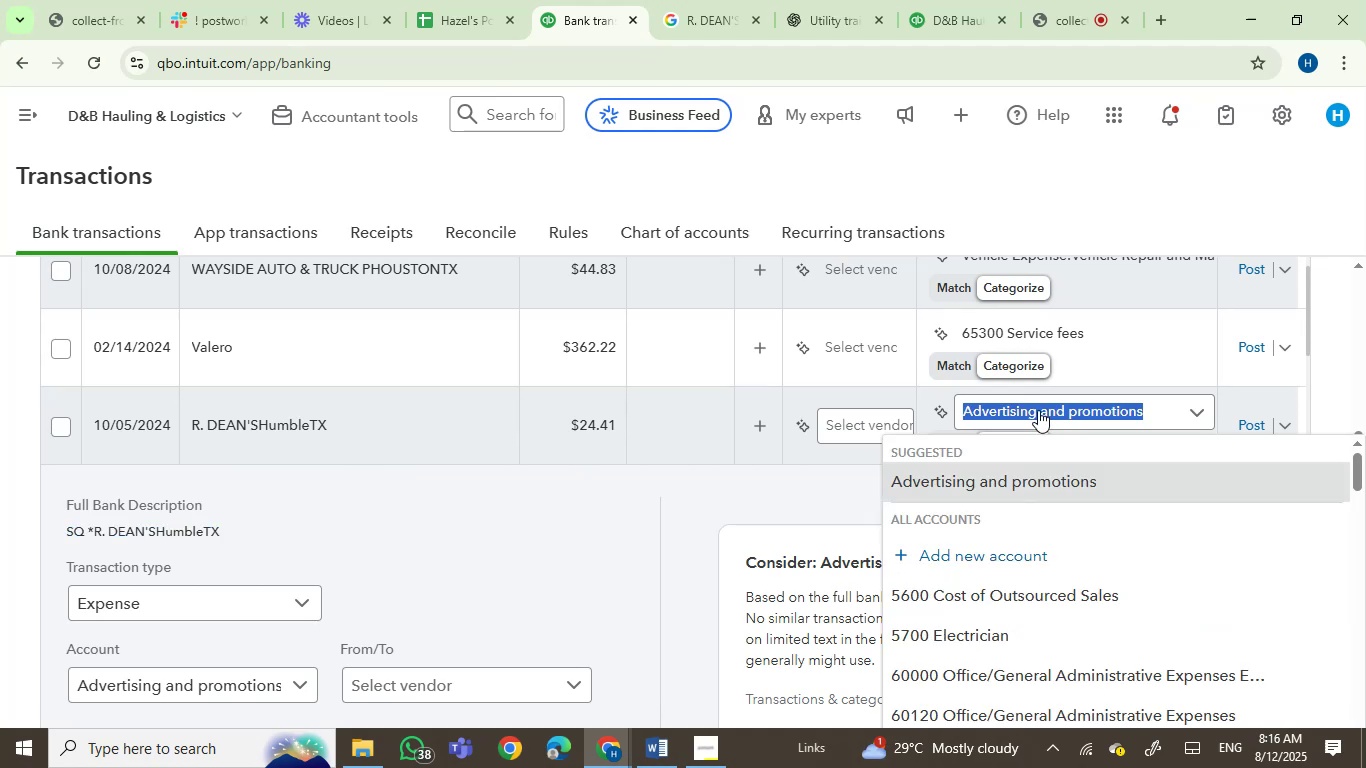 
wait(5.93)
 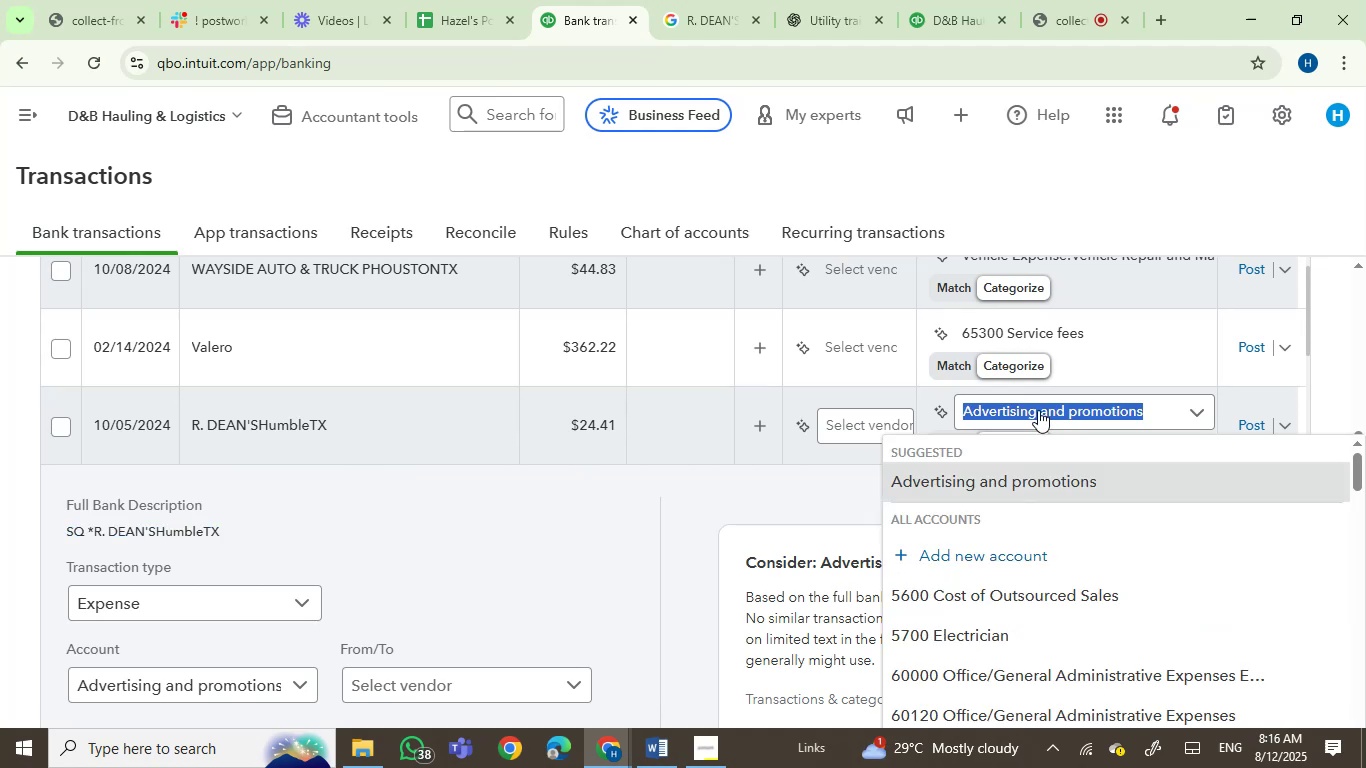 
left_click([661, 0])
 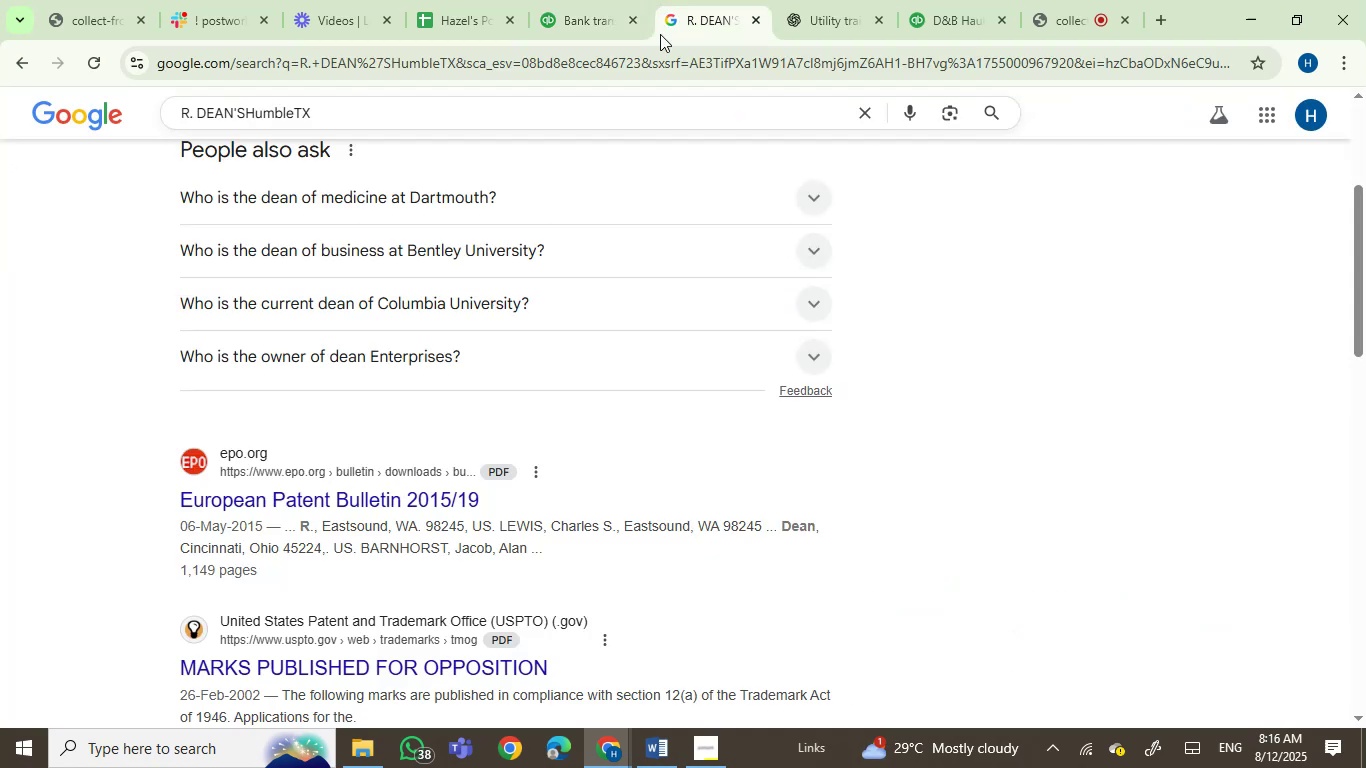 
scroll: coordinate [788, 167], scroll_direction: up, amount: 2.0
 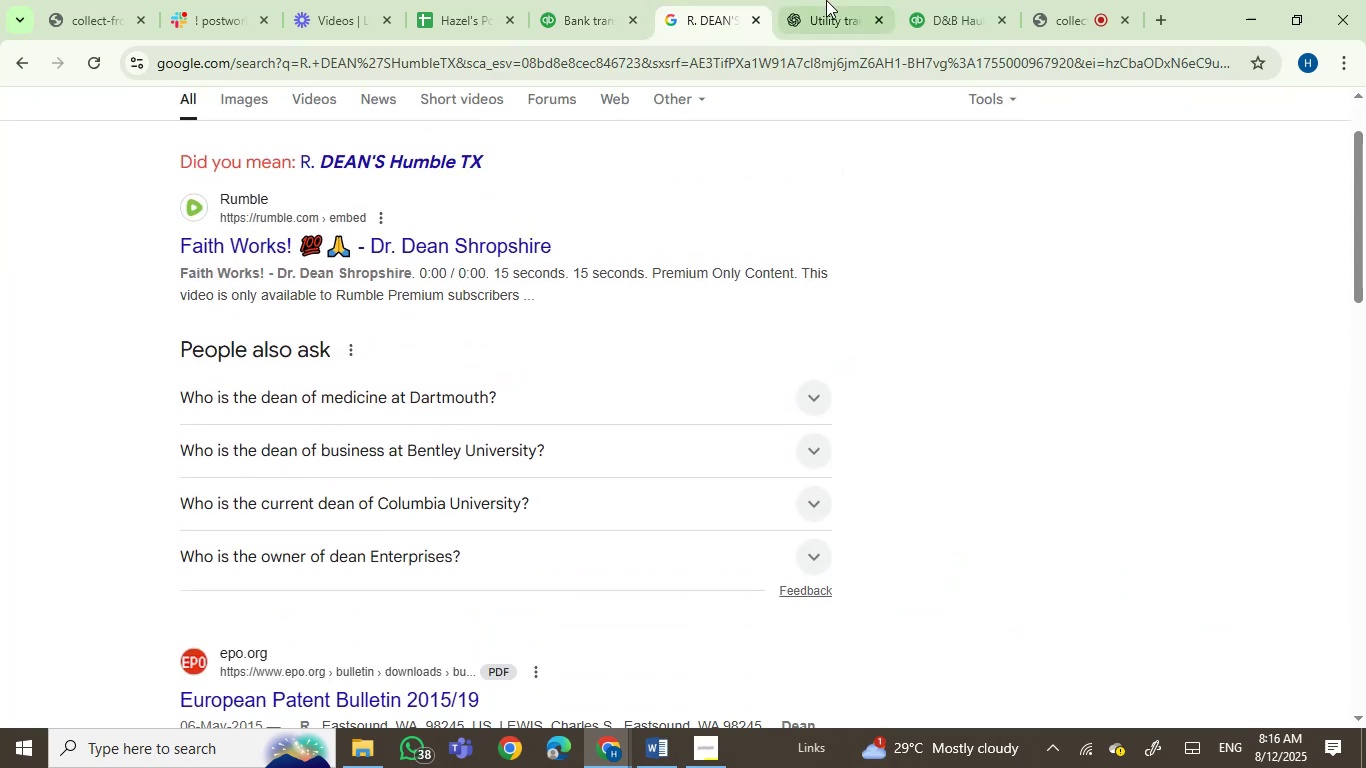 
left_click([826, 0])
 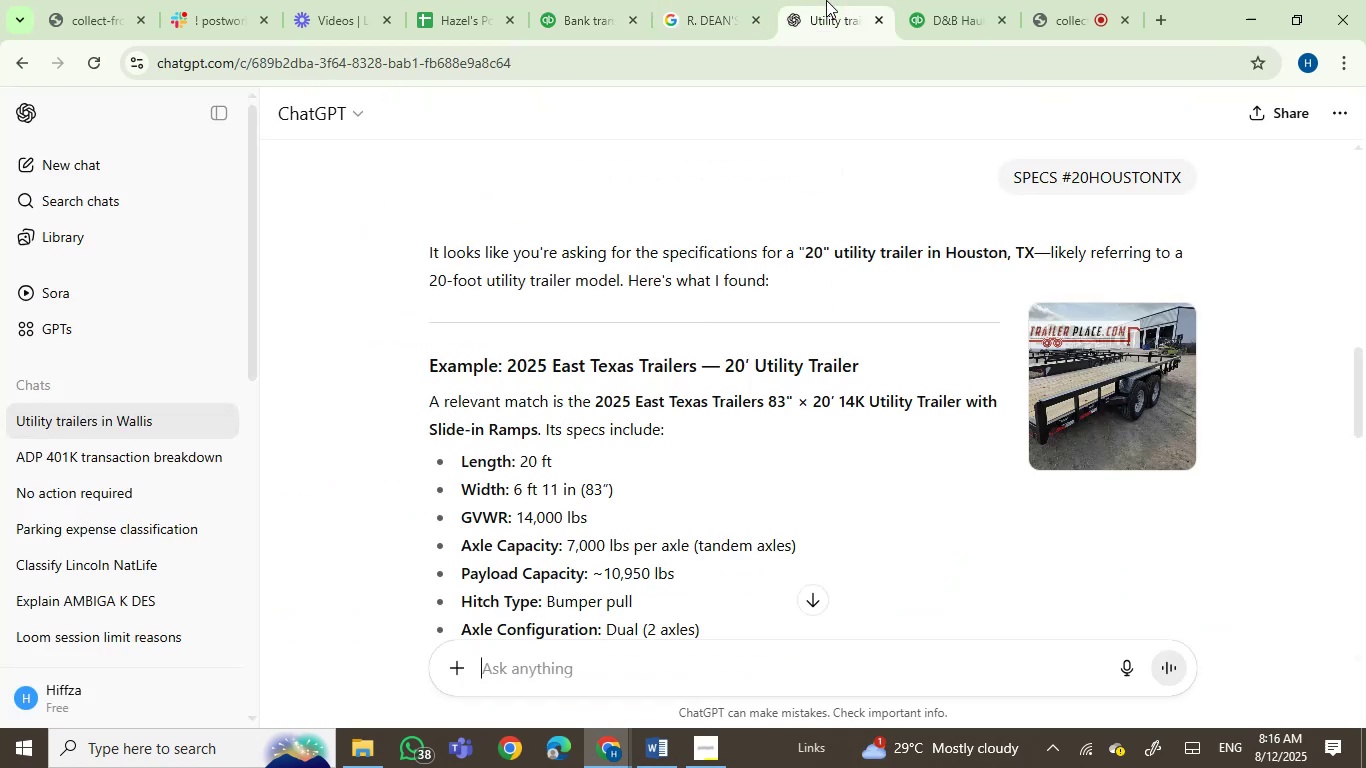 
key(Control+V)
 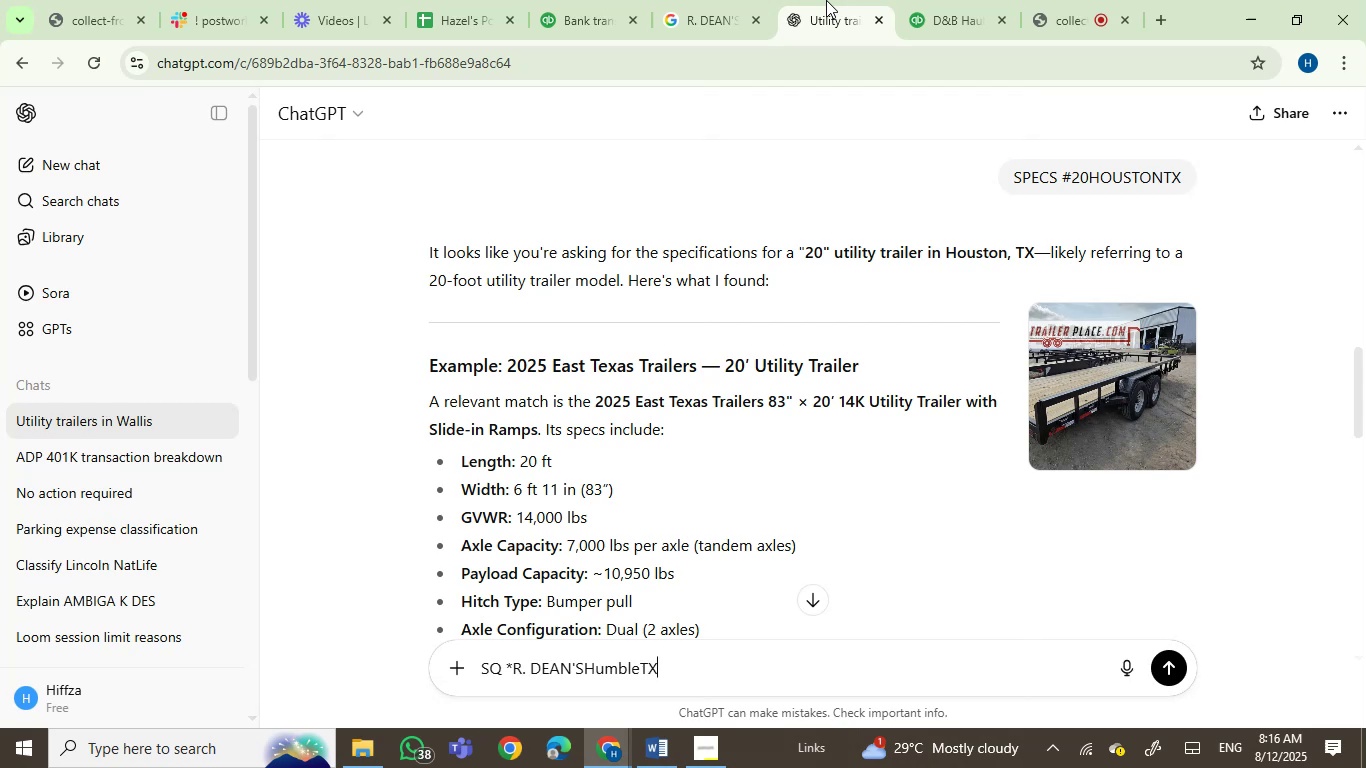 
key(Enter)
 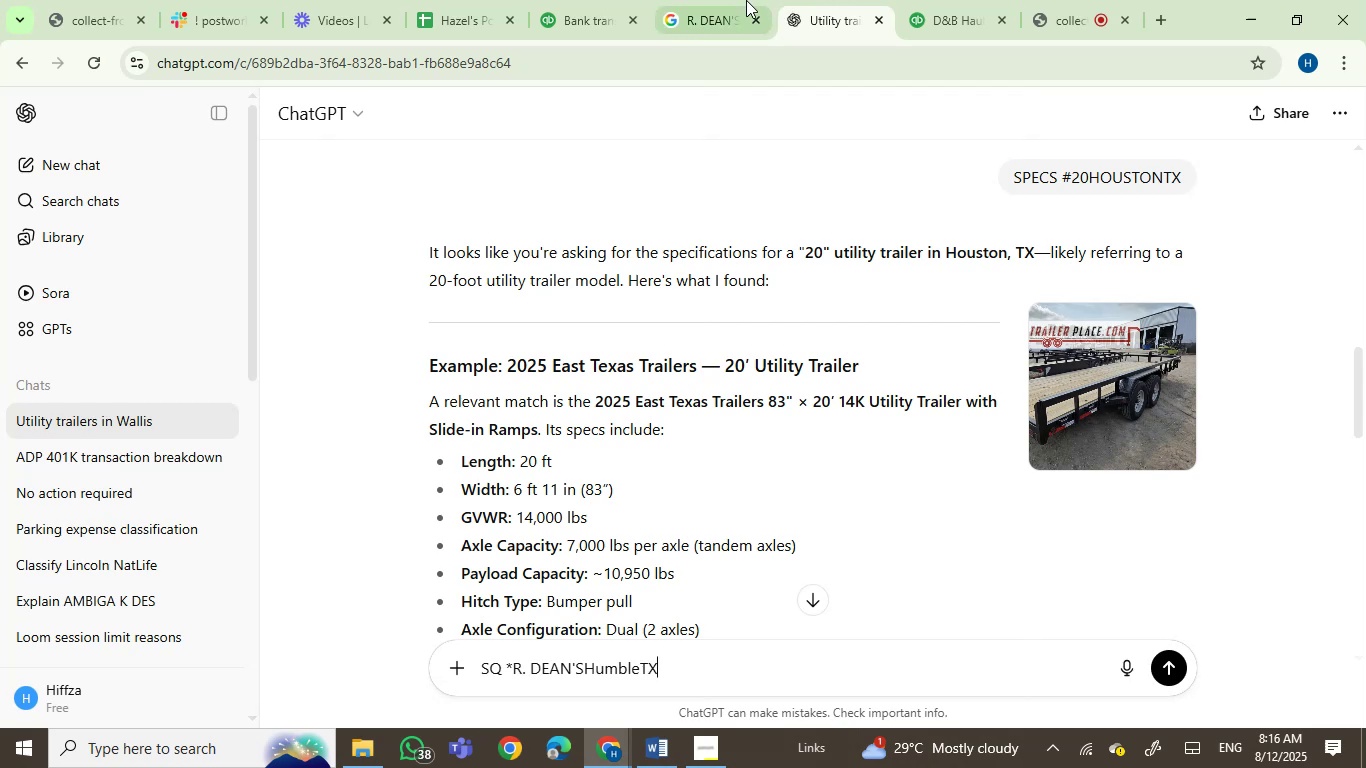 
left_click([744, 0])
 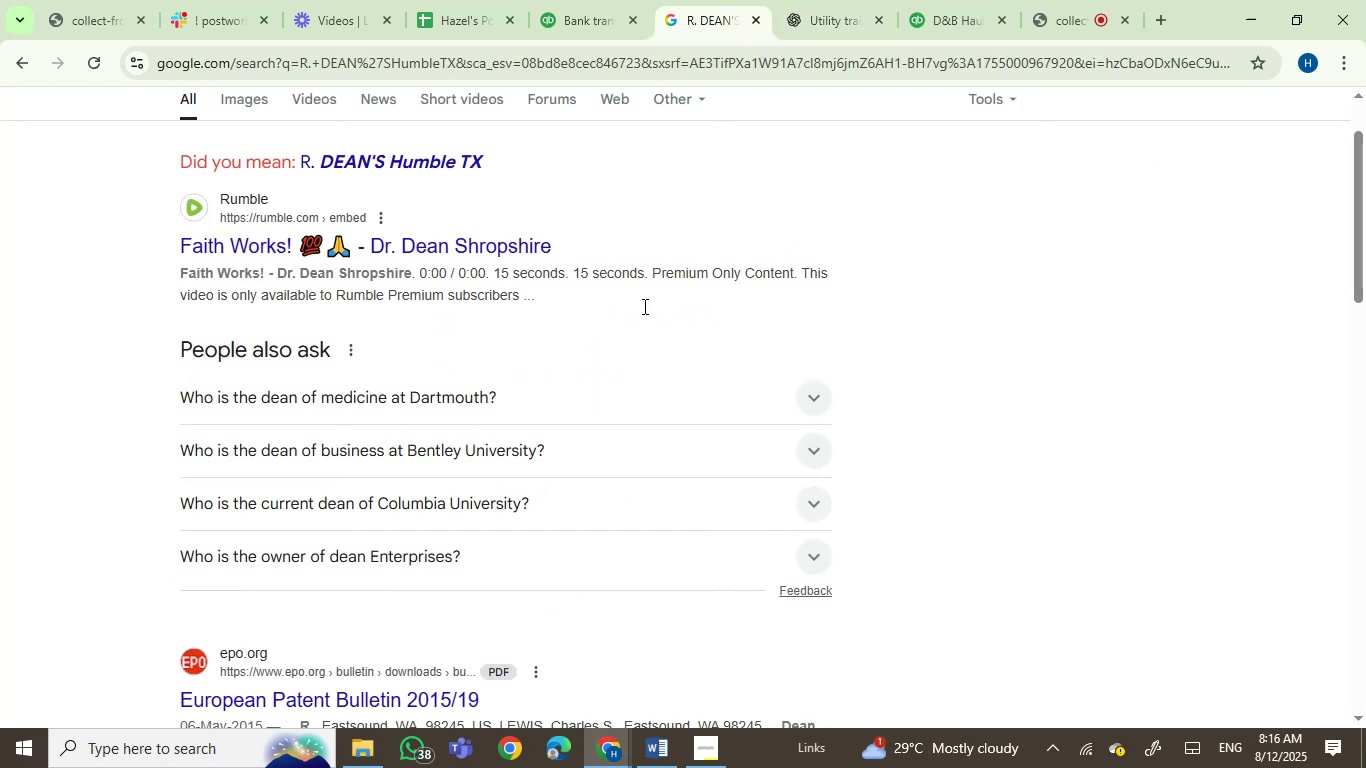 
scroll: coordinate [680, 463], scroll_direction: up, amount: 2.0
 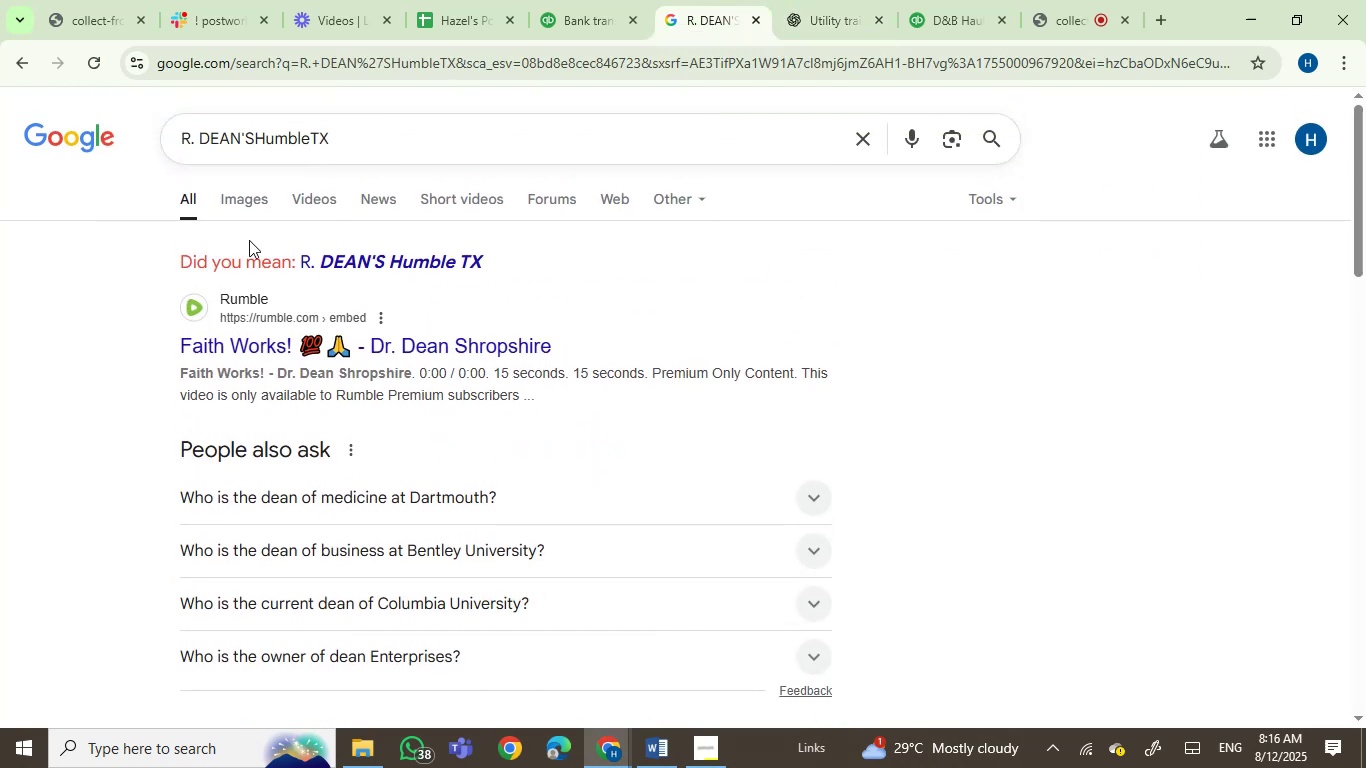 
left_click_drag(start_coordinate=[403, 133], to_coordinate=[134, 125])
 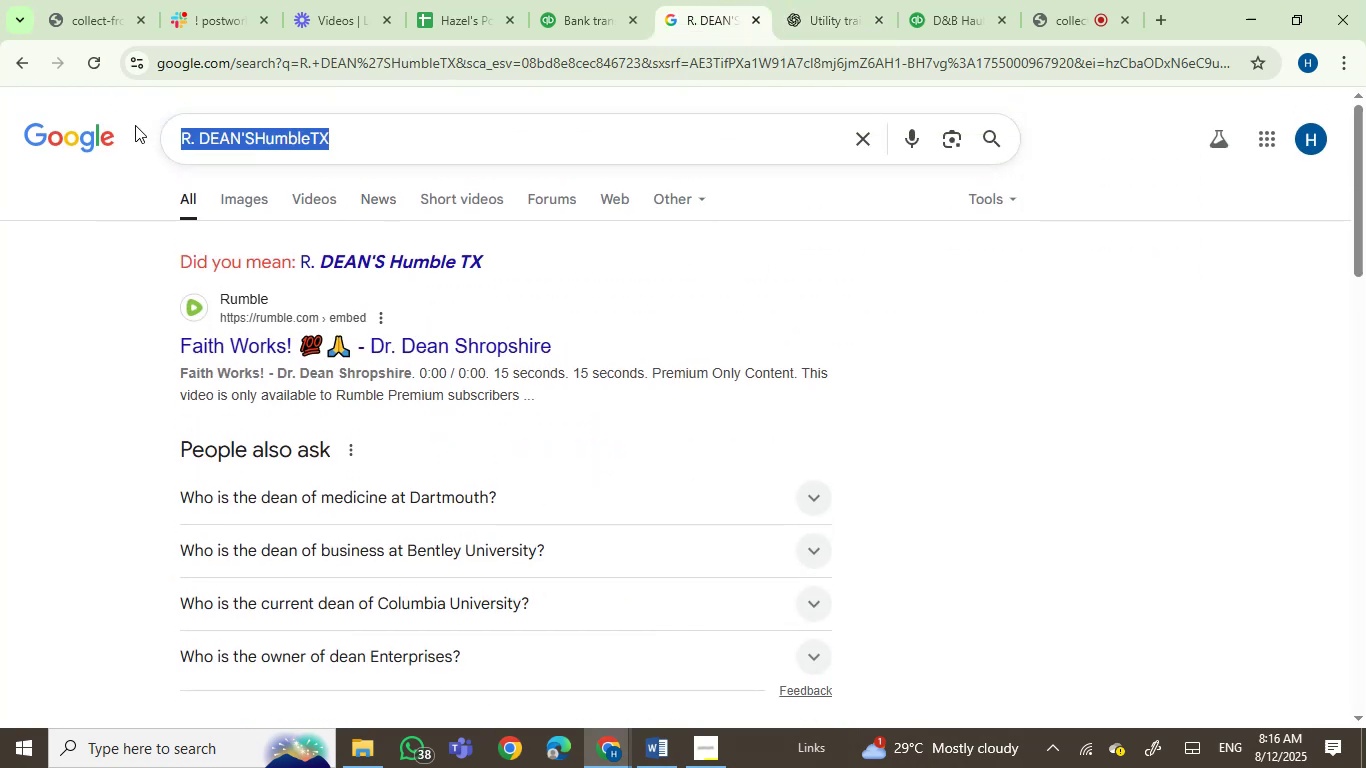 
key(Control+V)
 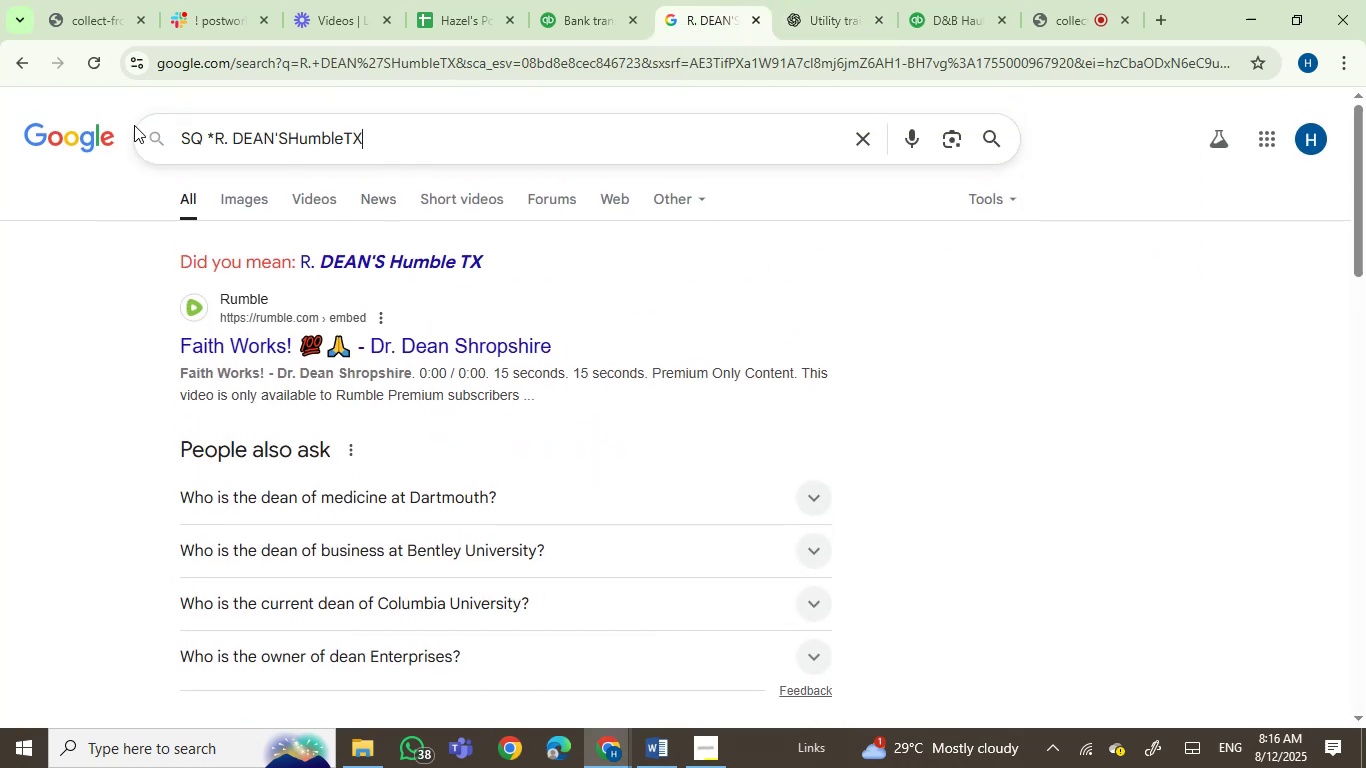 
key(Enter)
 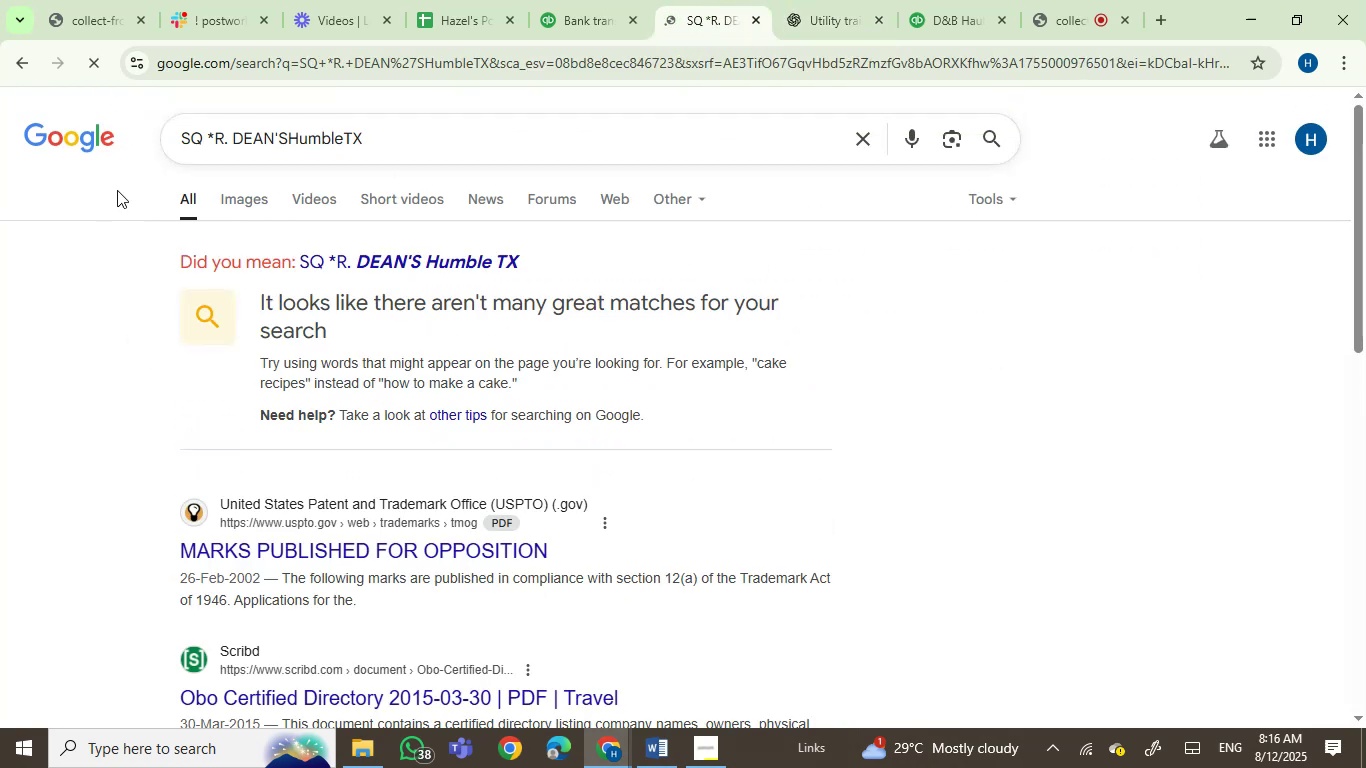 
scroll: coordinate [44, 450], scroll_direction: down, amount: 1.0
 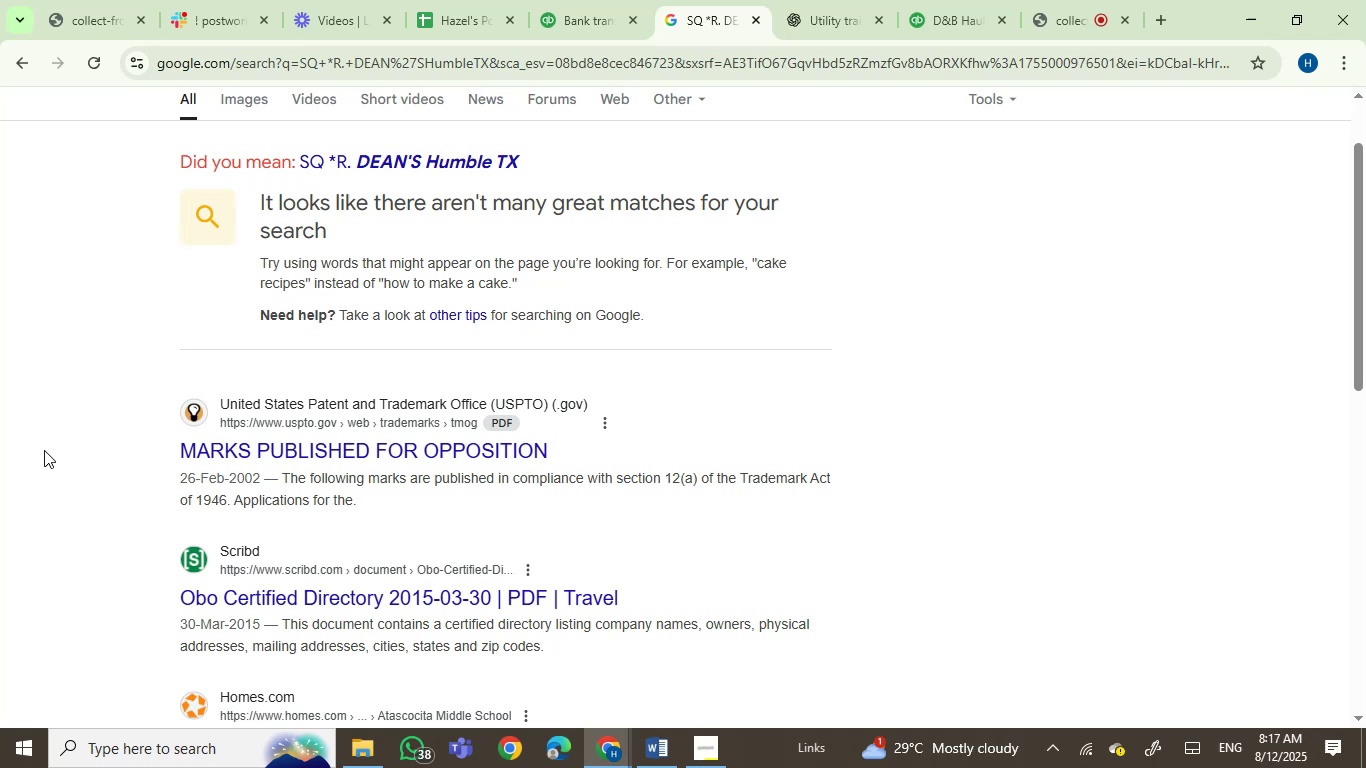 
wait(5.39)
 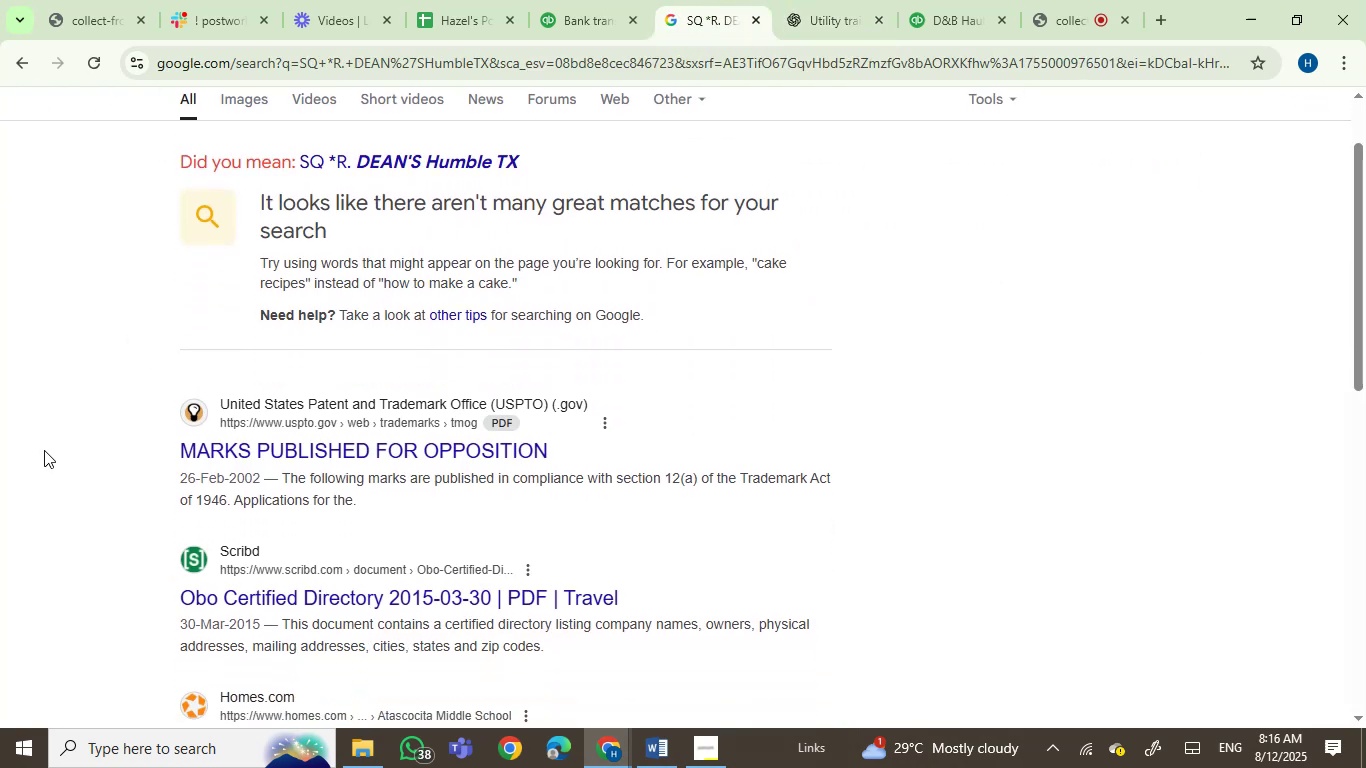 
scroll: coordinate [370, 555], scroll_direction: down, amount: 3.0
 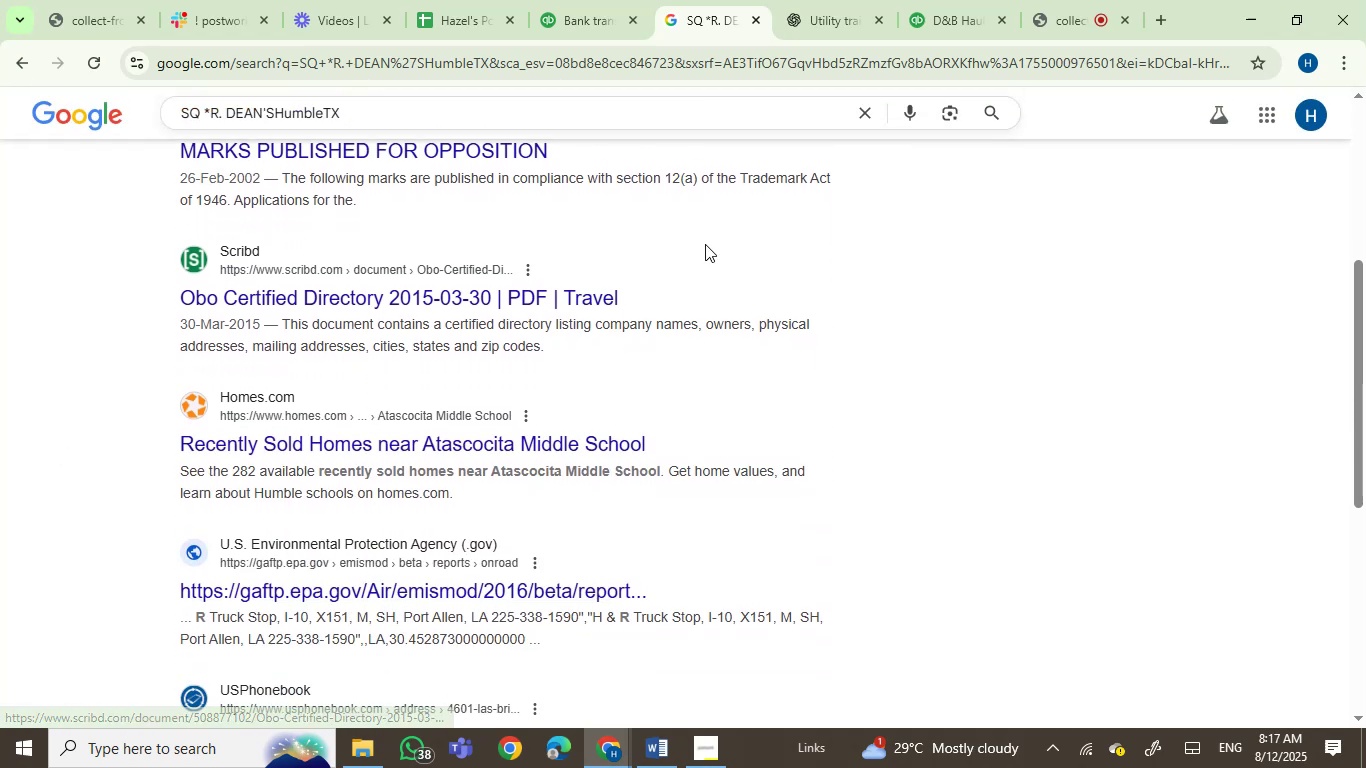 
left_click([841, 0])
 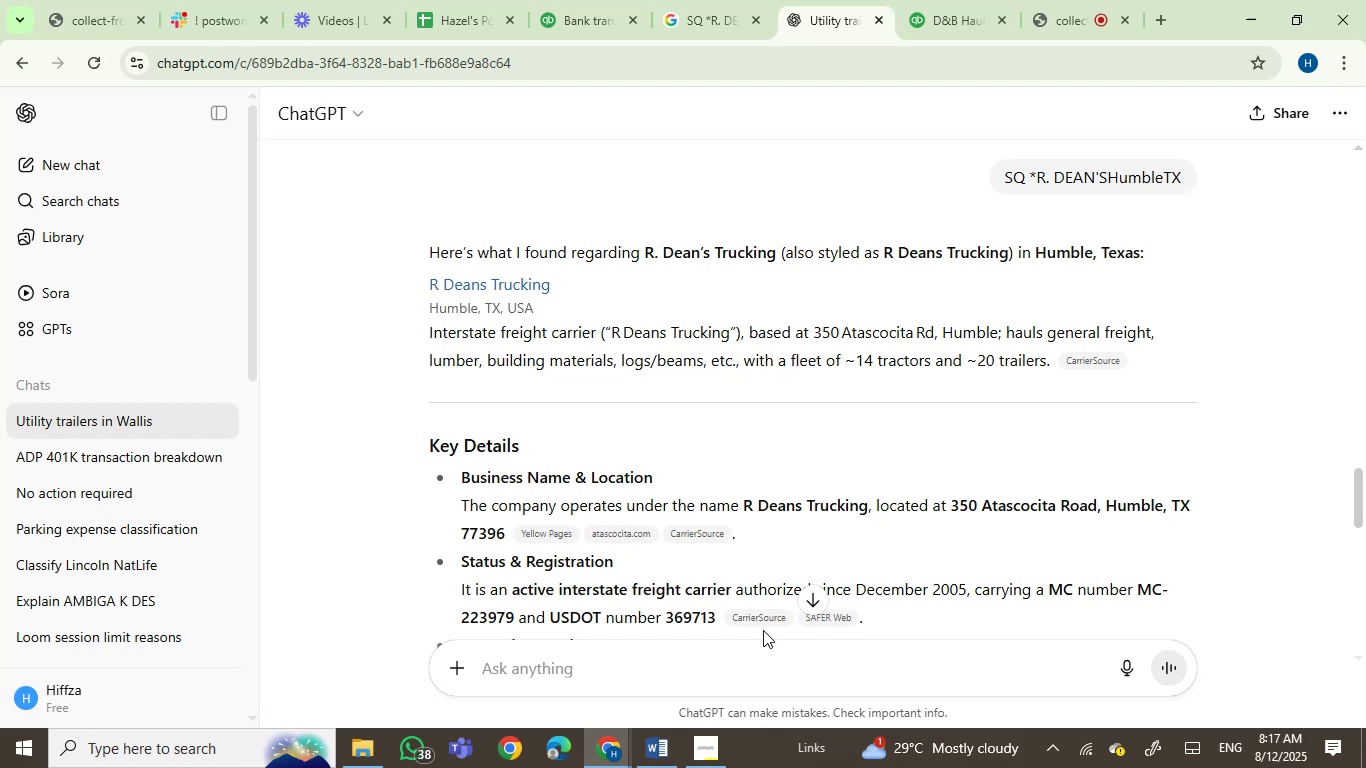 
wait(17.55)
 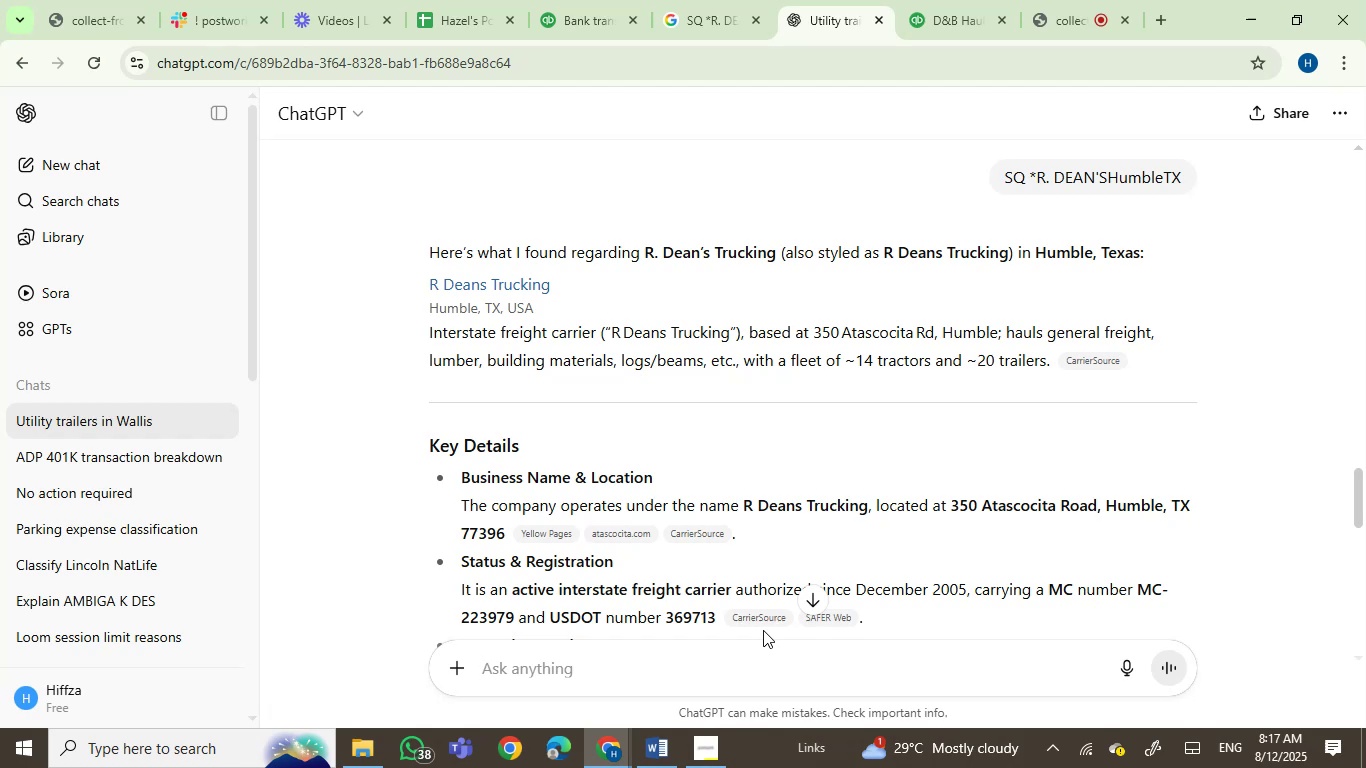 
left_click([677, 0])
 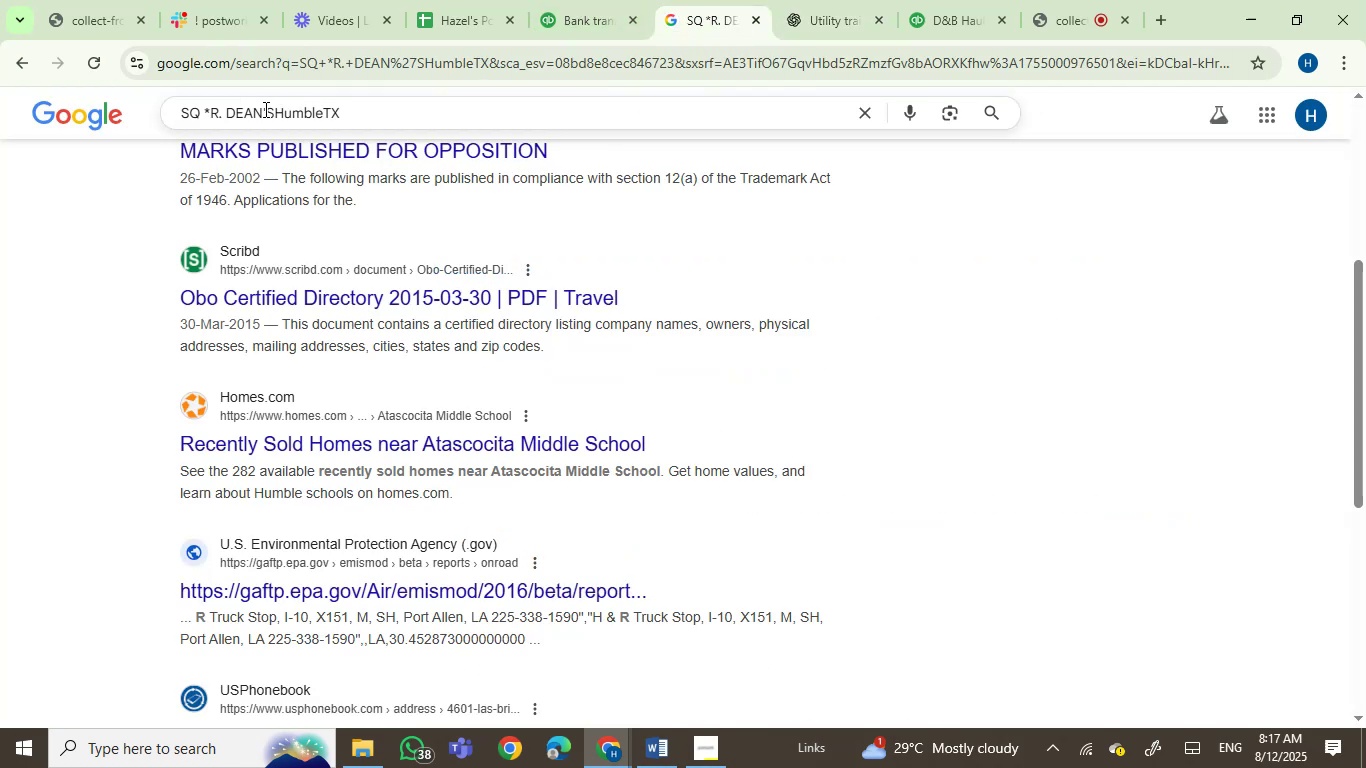 
left_click_drag(start_coordinate=[275, 109], to_coordinate=[439, 110])
 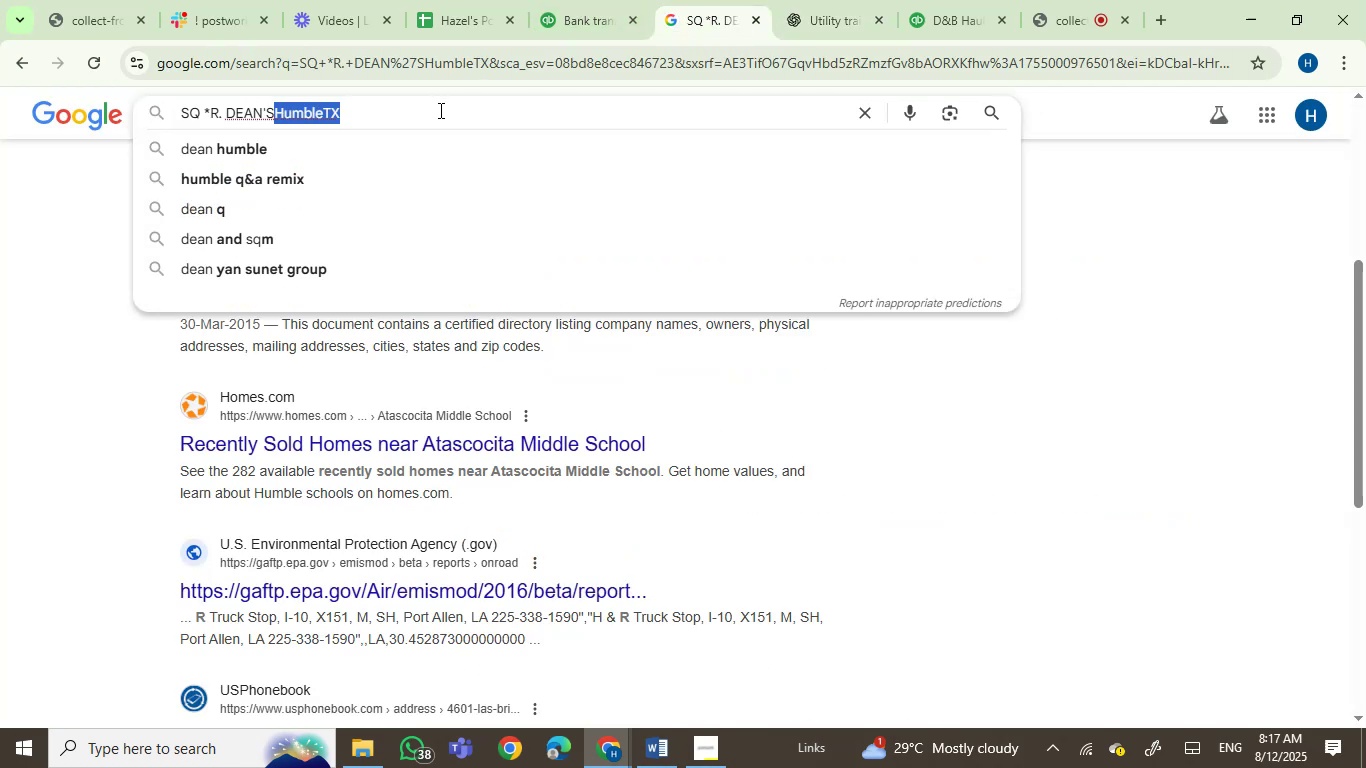 
key(Backspace)
 